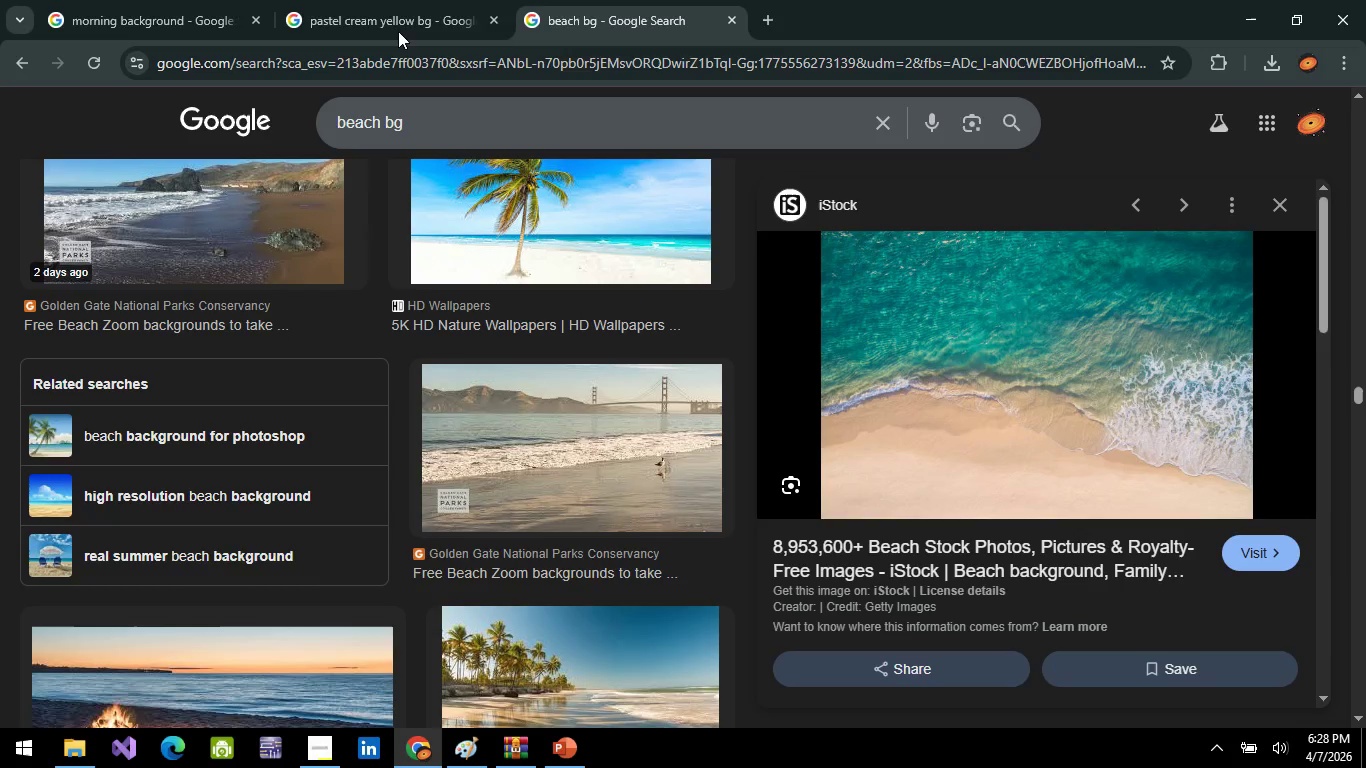 
key(Alt+Tab)
 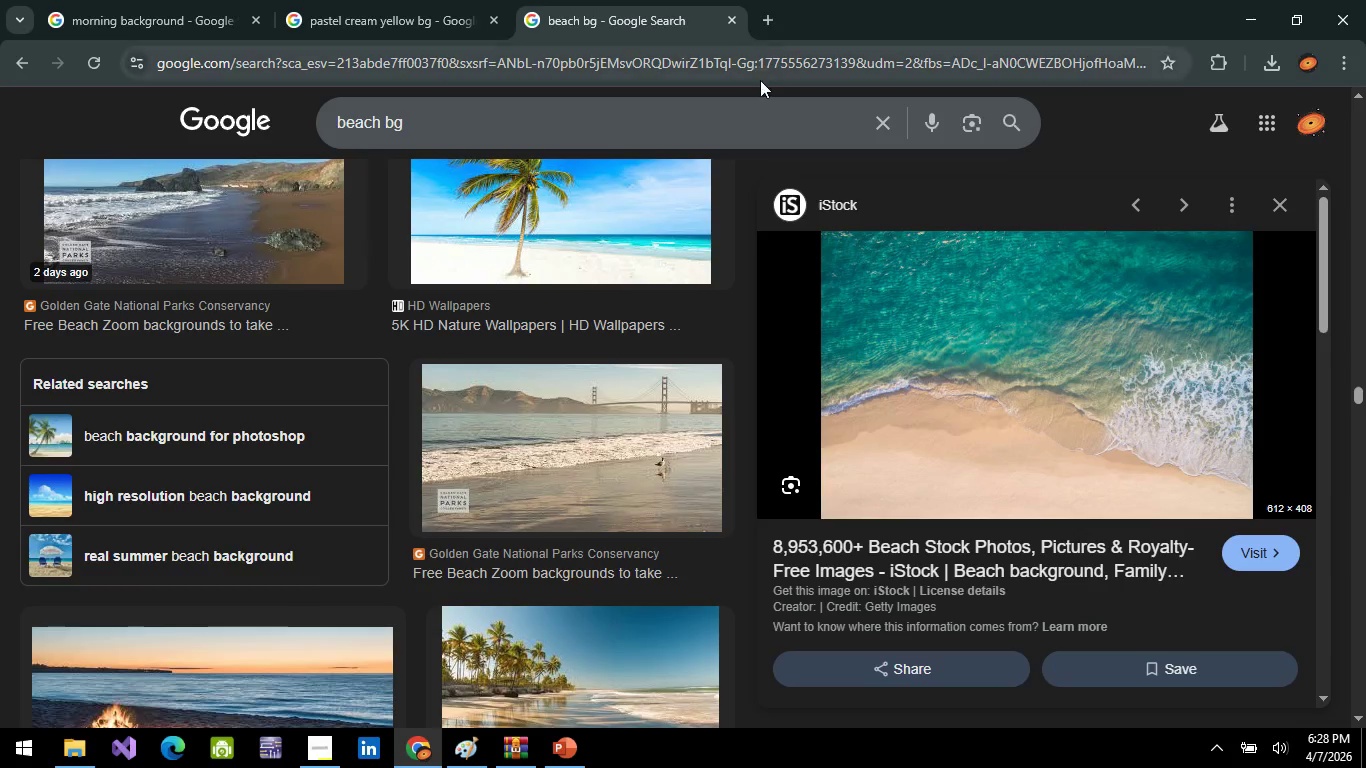 
key(Alt+AltLeft)
 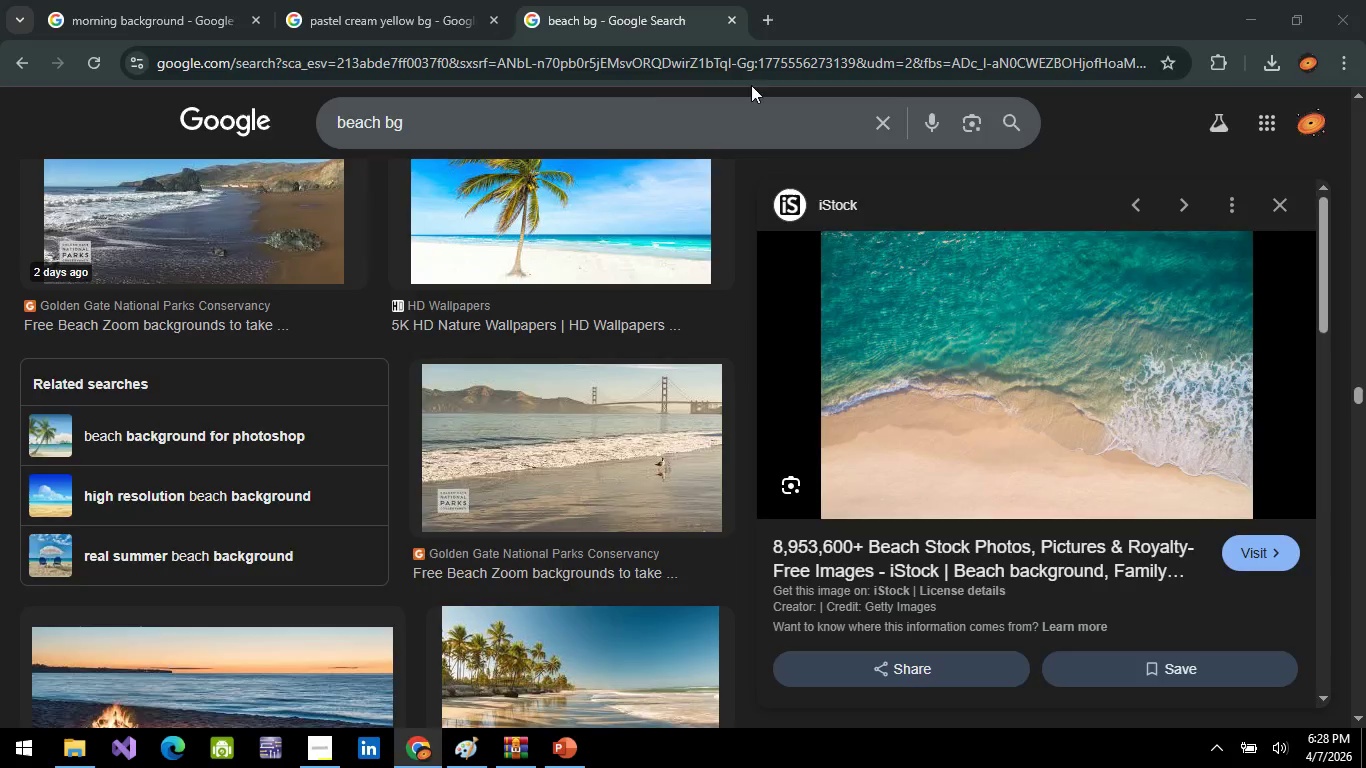 
key(Alt+Tab)
 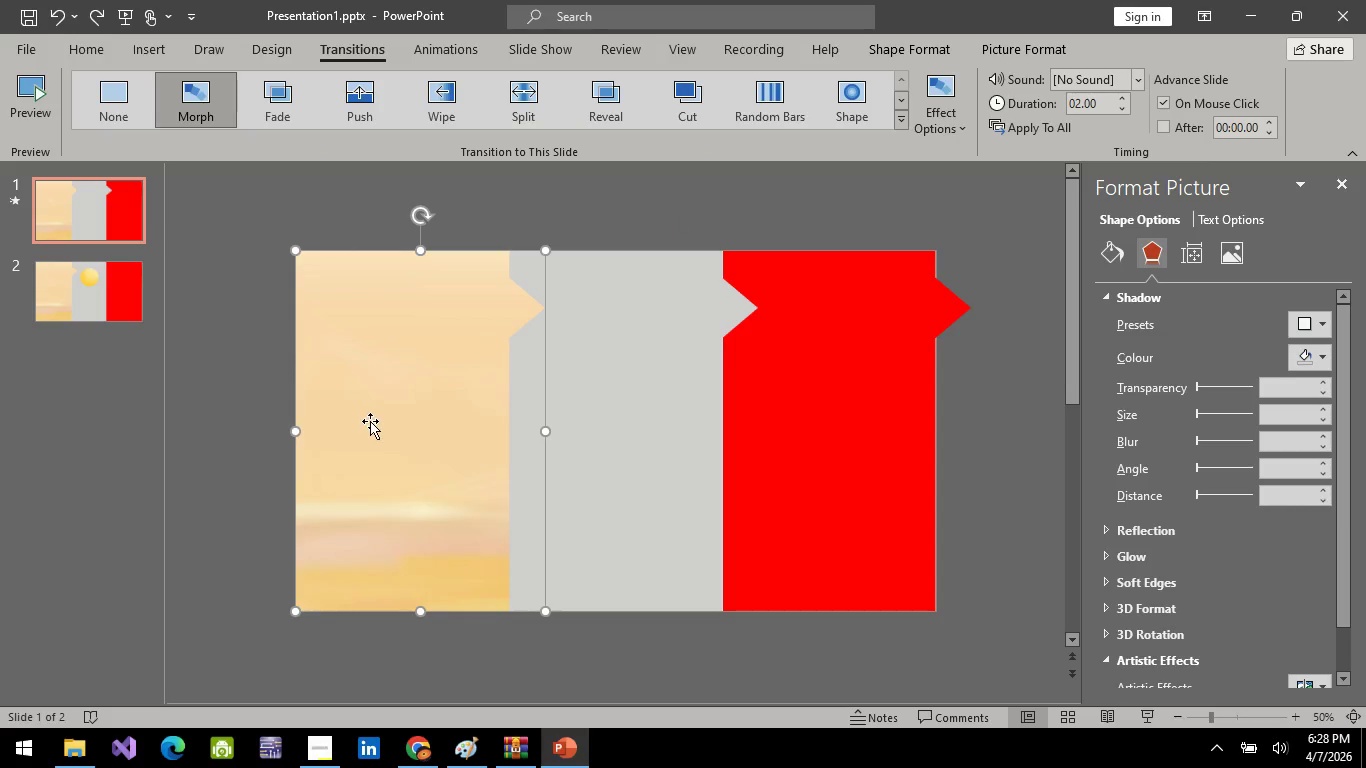 
left_click_drag(start_coordinate=[376, 422], to_coordinate=[812, 449])
 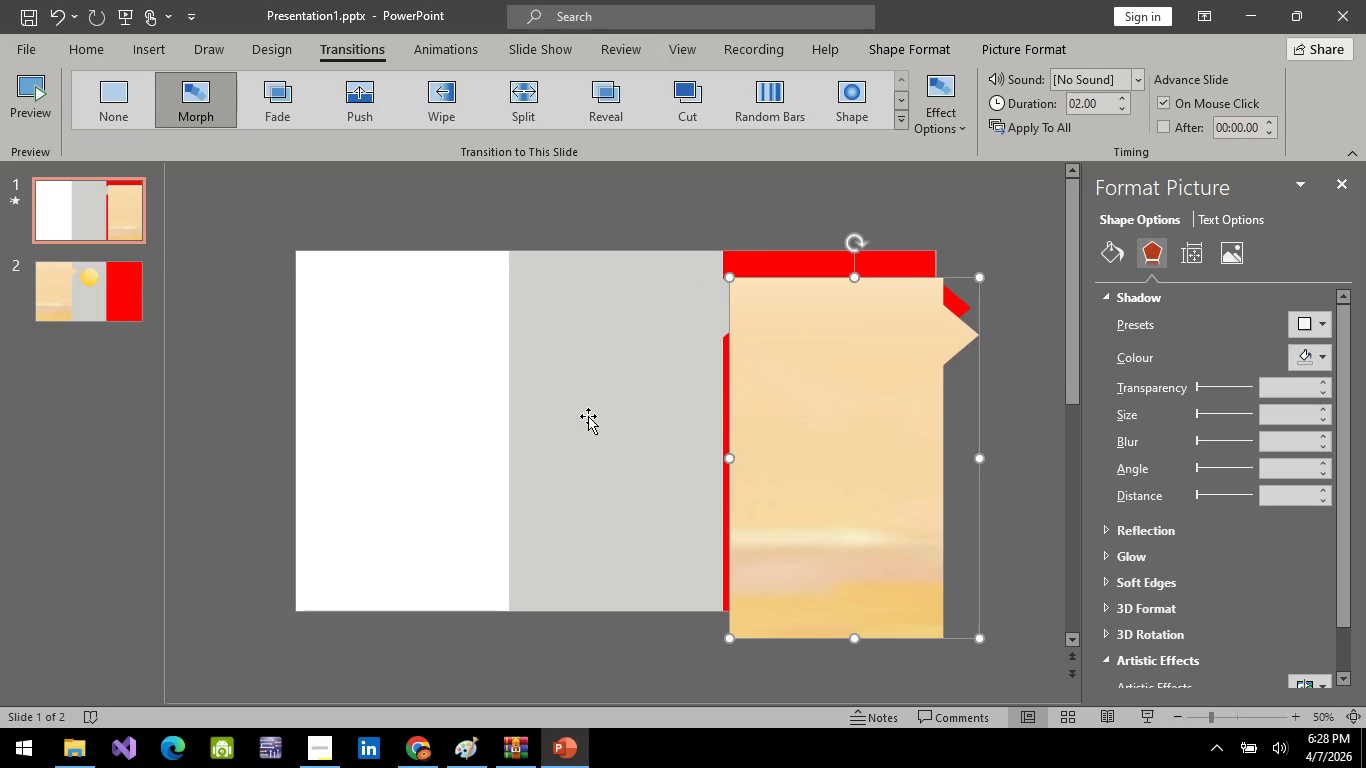 
left_click([588, 416])
 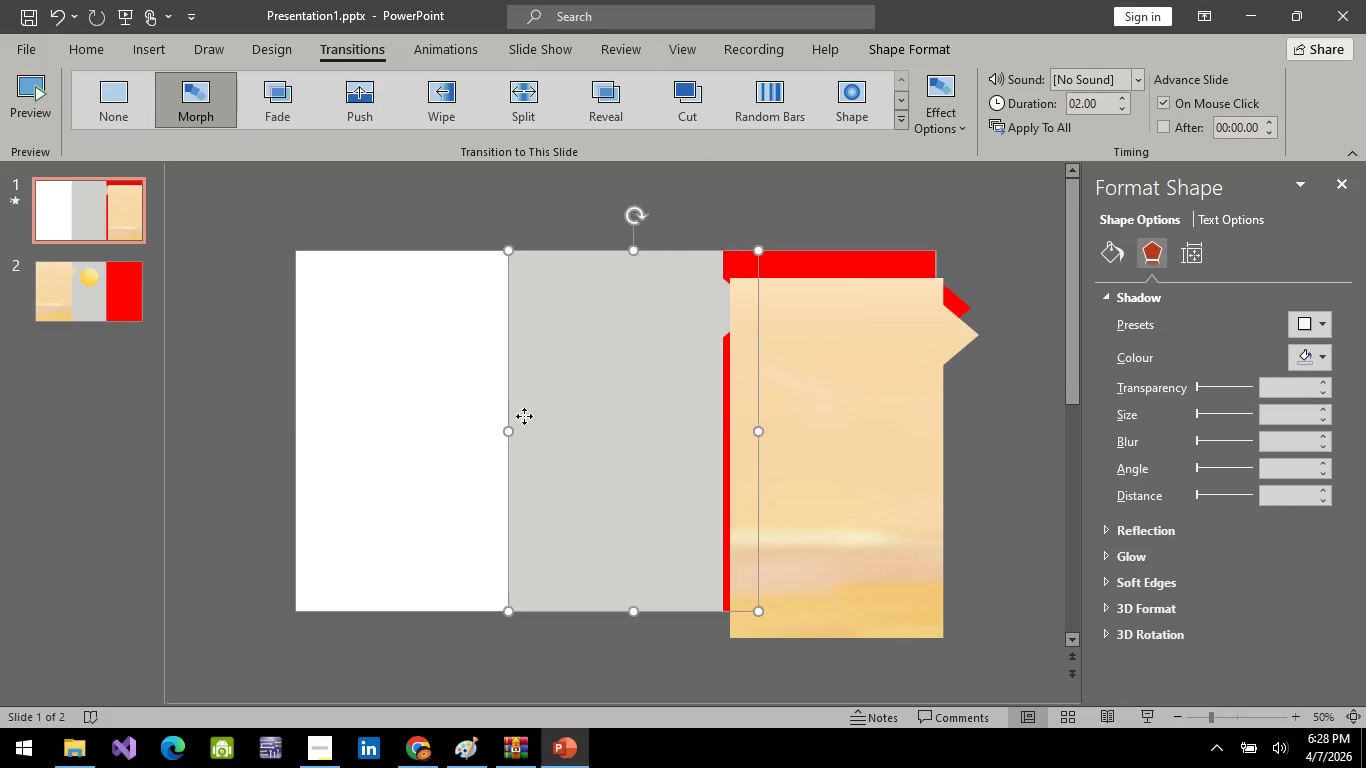 
left_click_drag(start_coordinate=[581, 421], to_coordinate=[372, 420])
 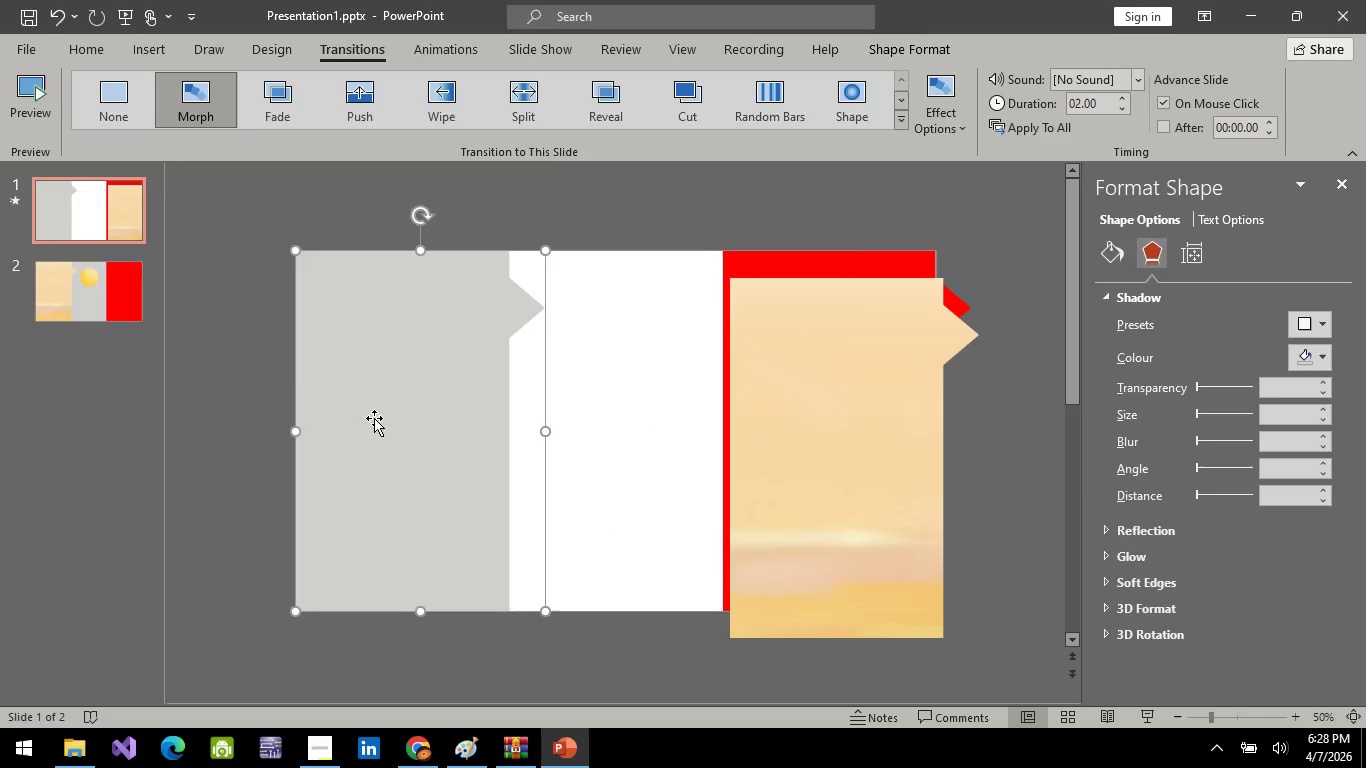 
key(Alt+AltLeft)
 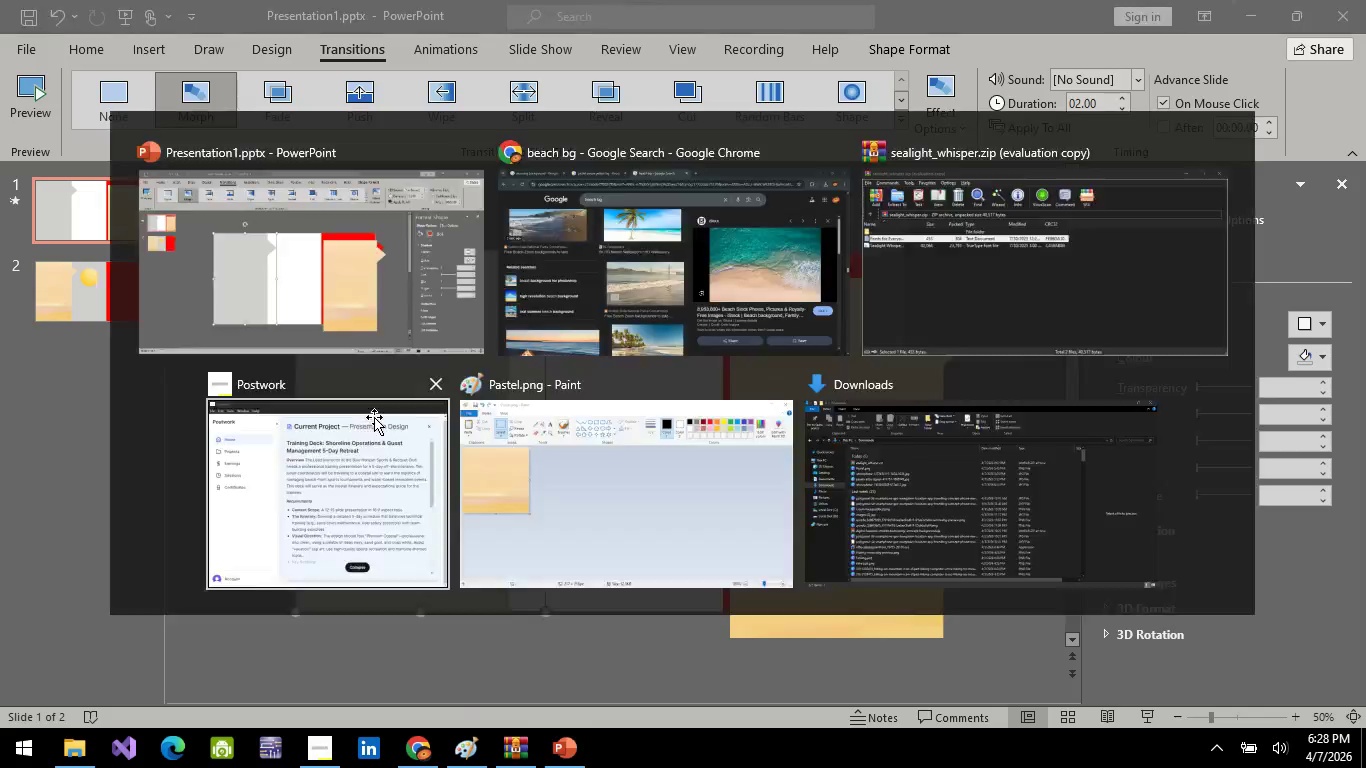 
key(Alt+Tab)
 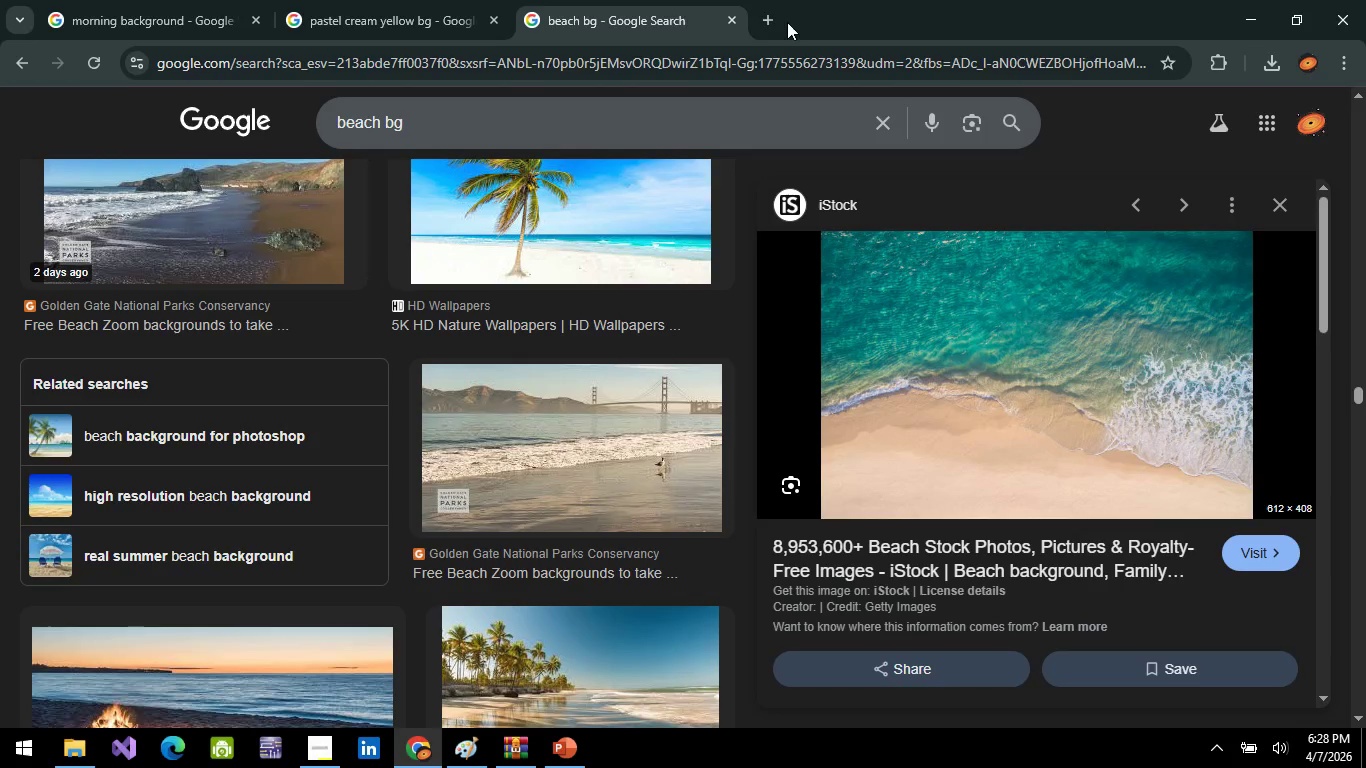 
left_click([780, 23])
 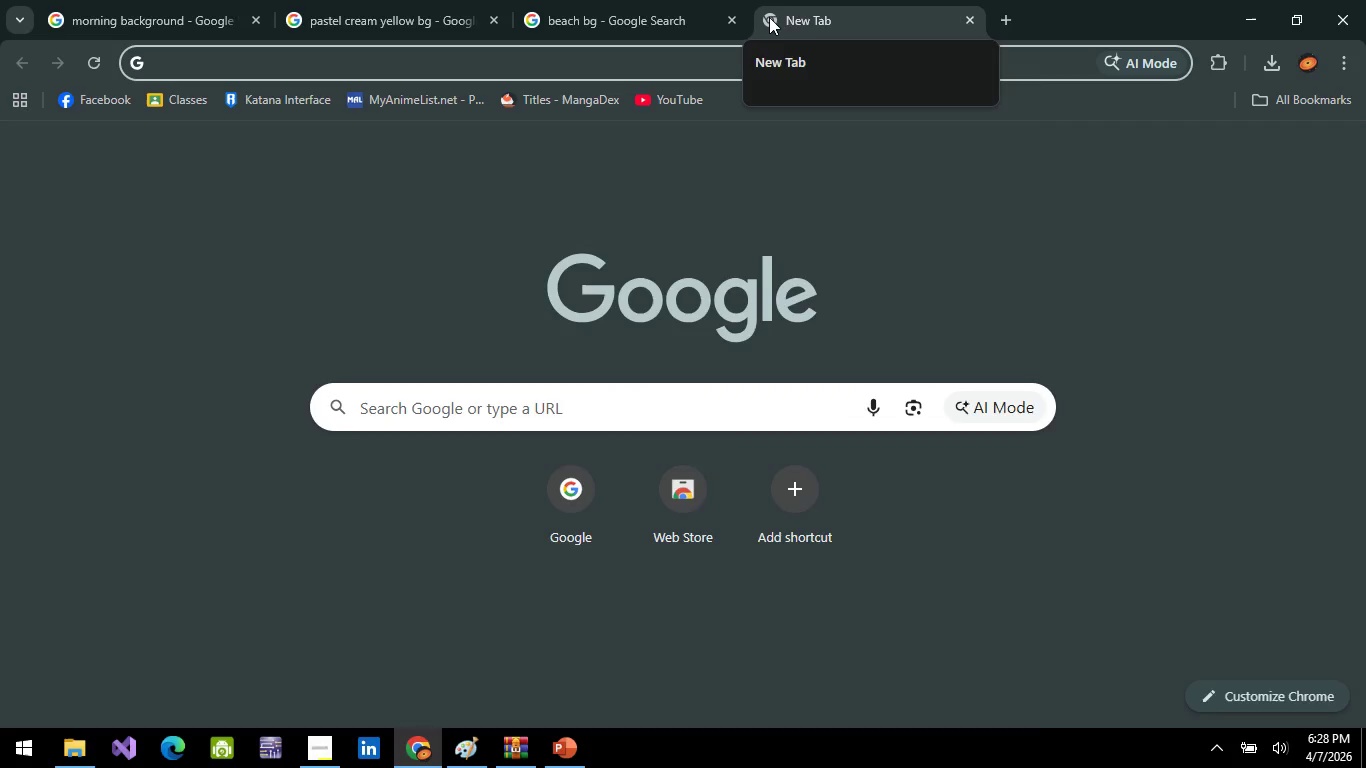 
type(morning y)
 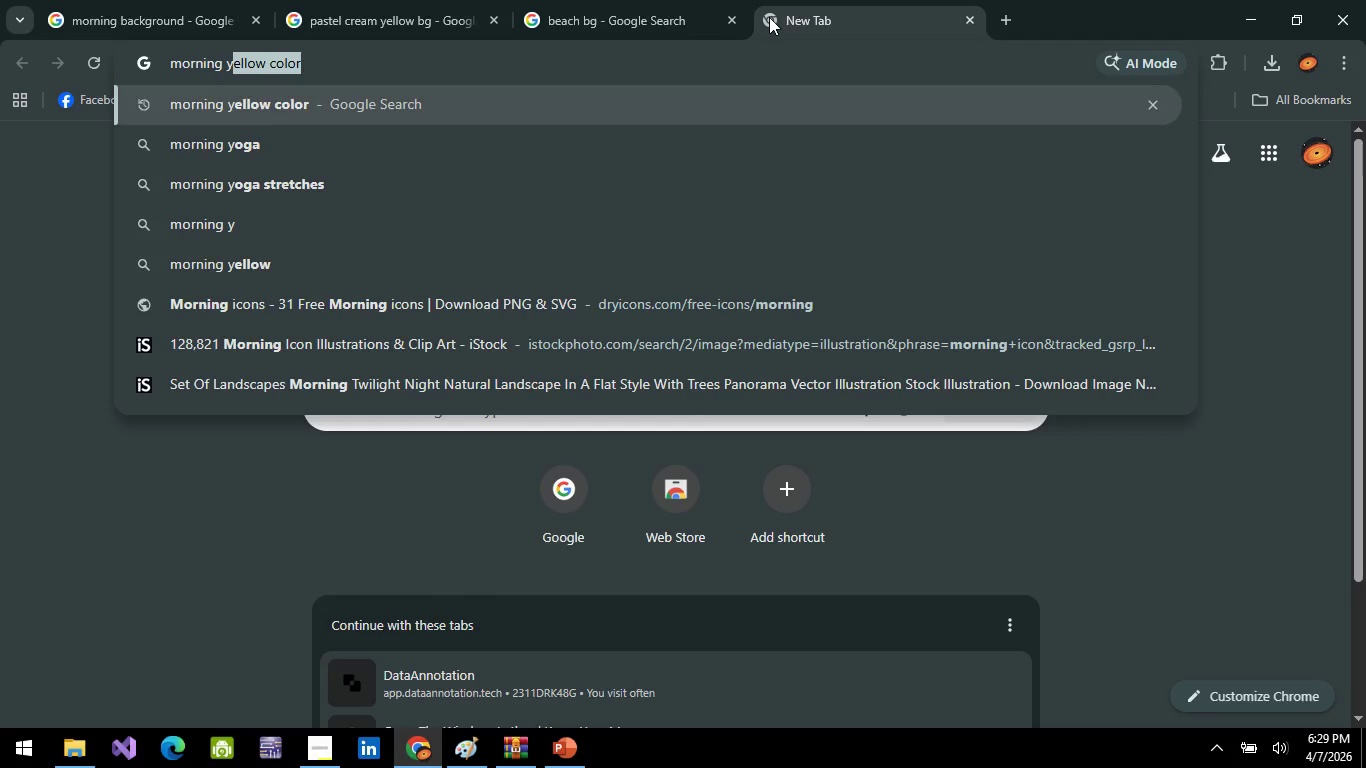 
key(Enter)
 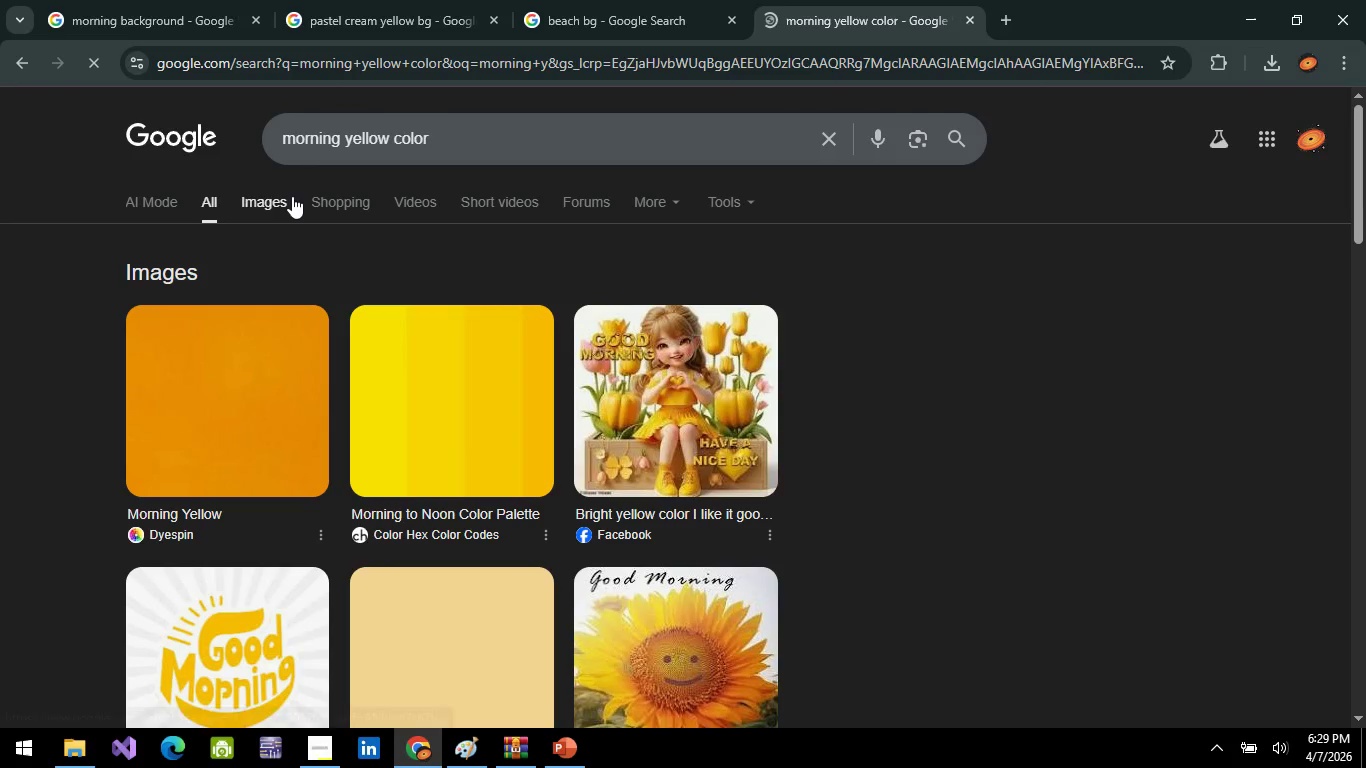 
left_click([277, 200])
 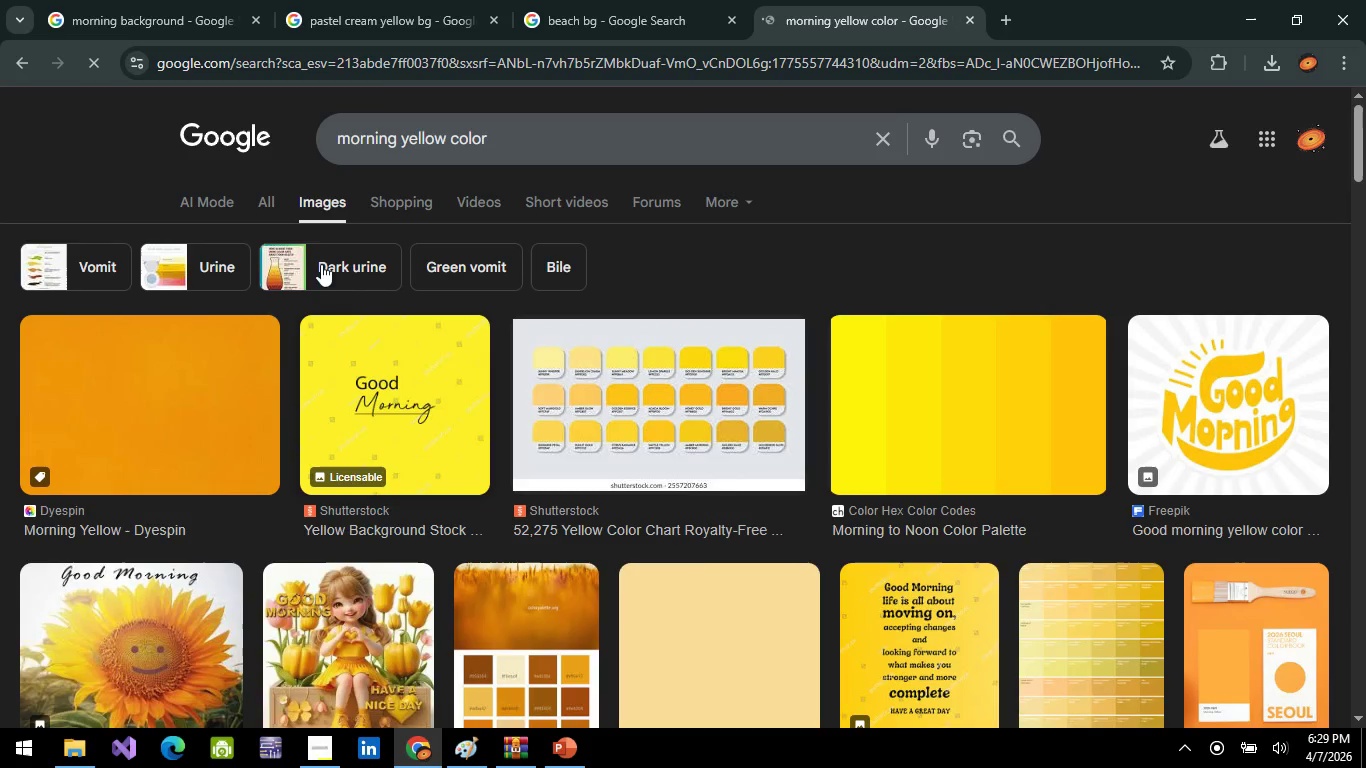 
scroll: coordinate [737, 449], scroll_direction: down, amount: 4.0
 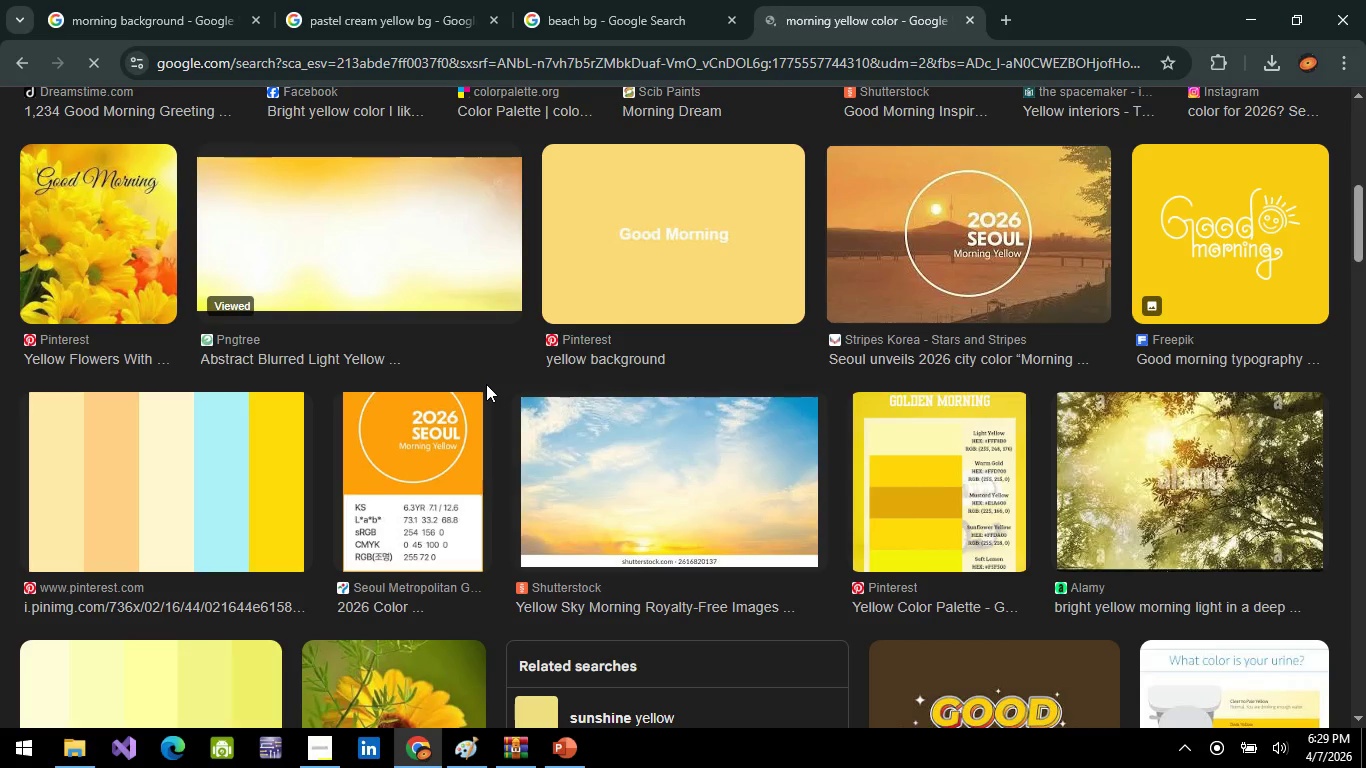 
scroll: coordinate [486, 384], scroll_direction: up, amount: 5.0
 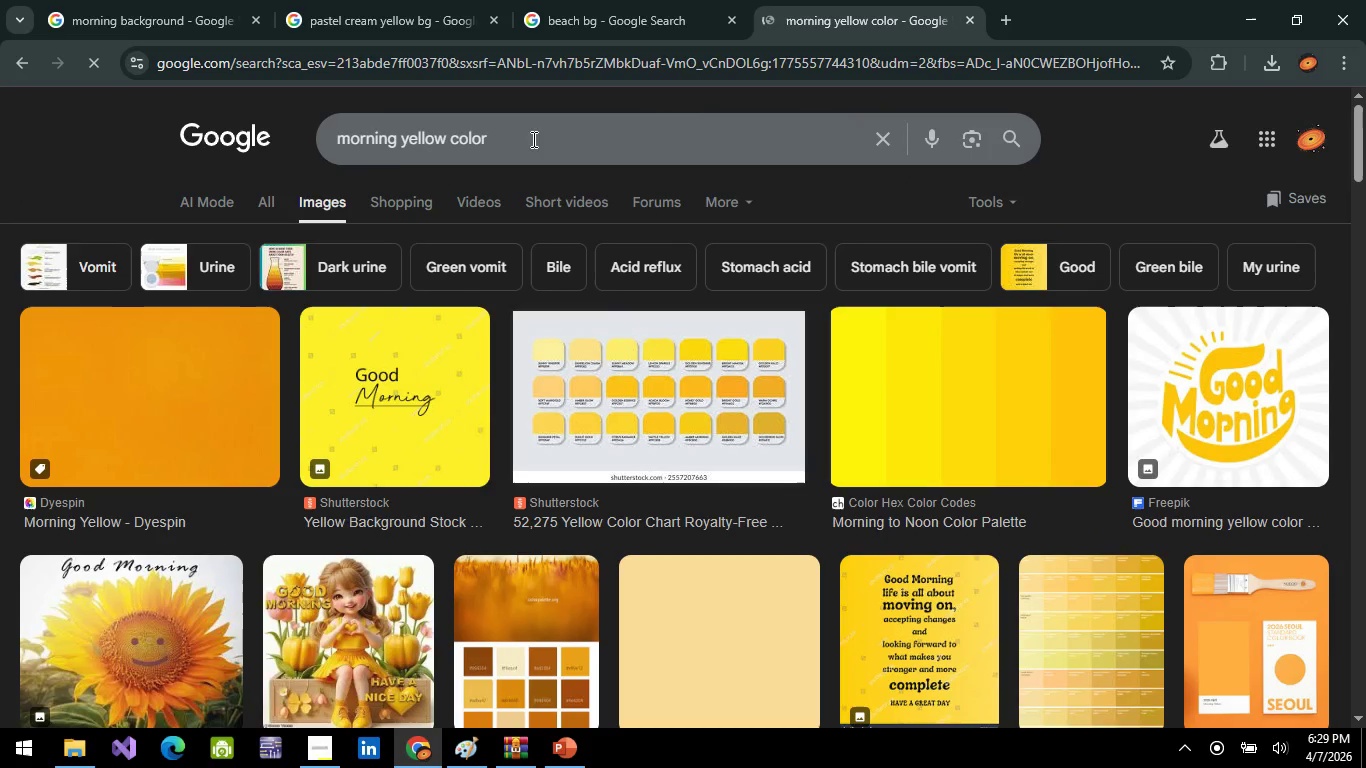 
left_click_drag(start_coordinate=[532, 140], to_coordinate=[297, 179])
 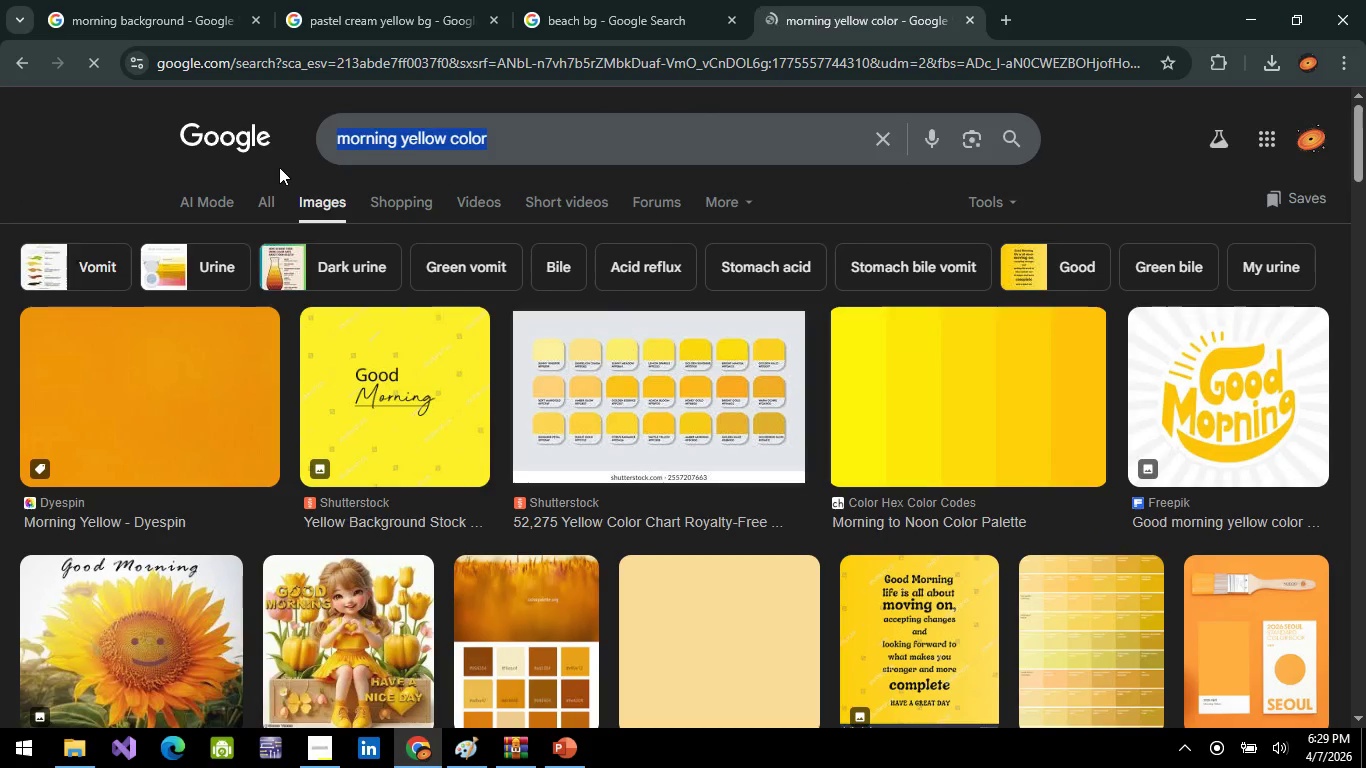 
type(sund)
key(Backspace)
type(rise yellow background)
 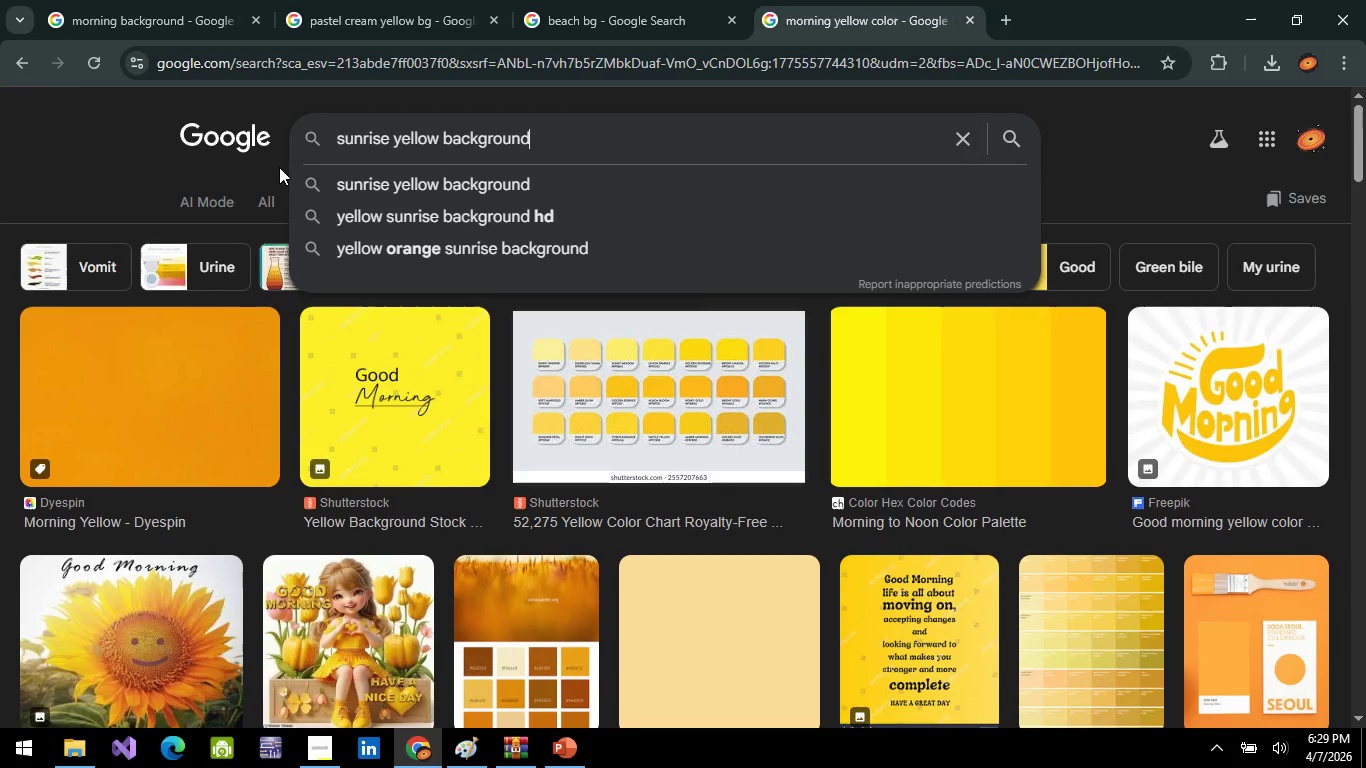 
key(Enter)
 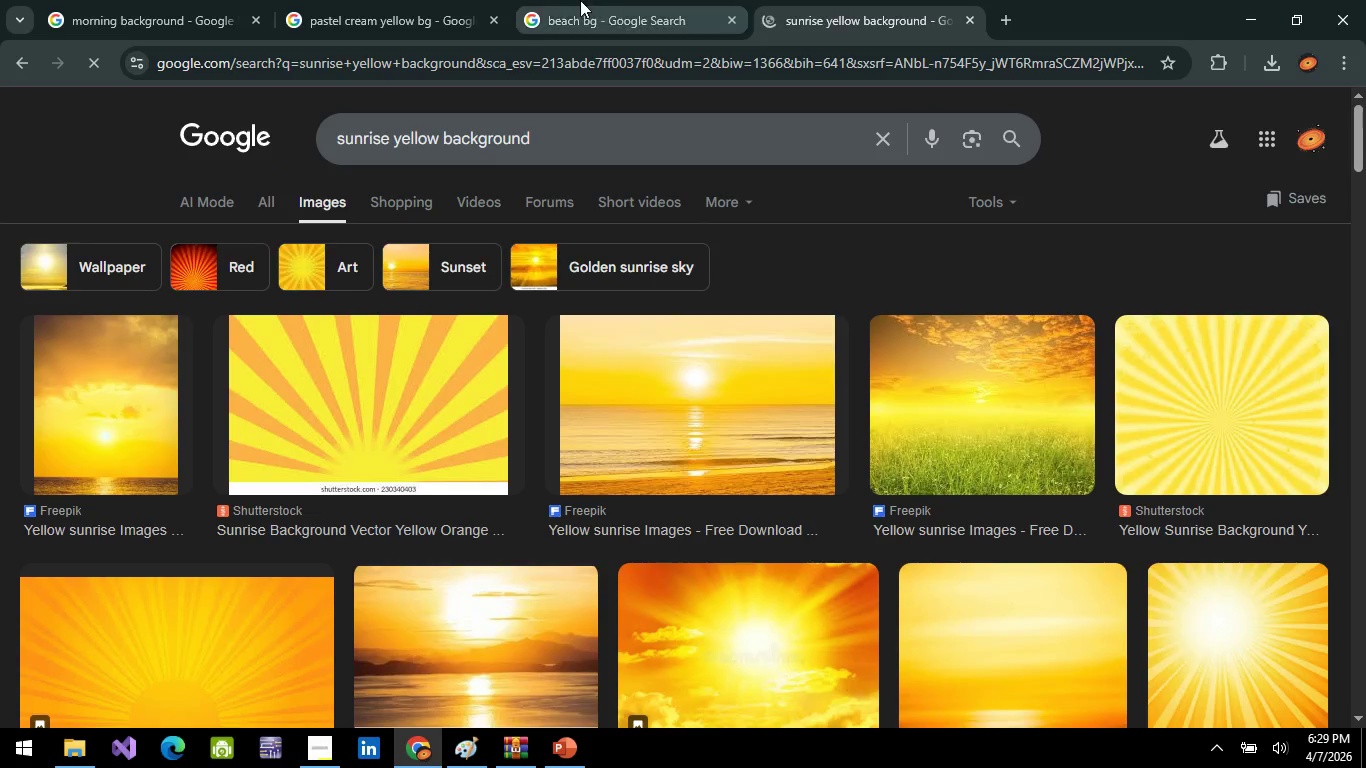 
scroll: coordinate [487, 389], scroll_direction: down, amount: 7.0
 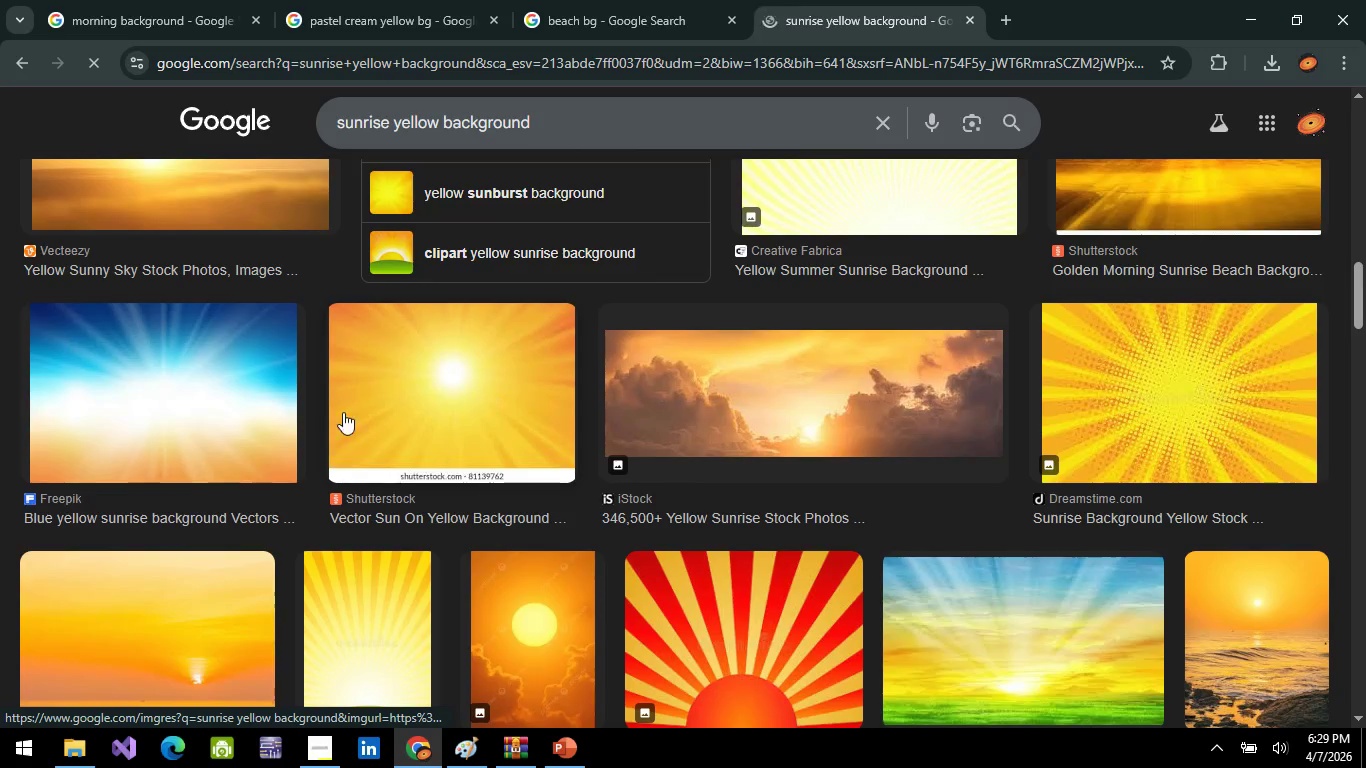 
scroll: coordinate [195, 415], scroll_direction: up, amount: 1.0
 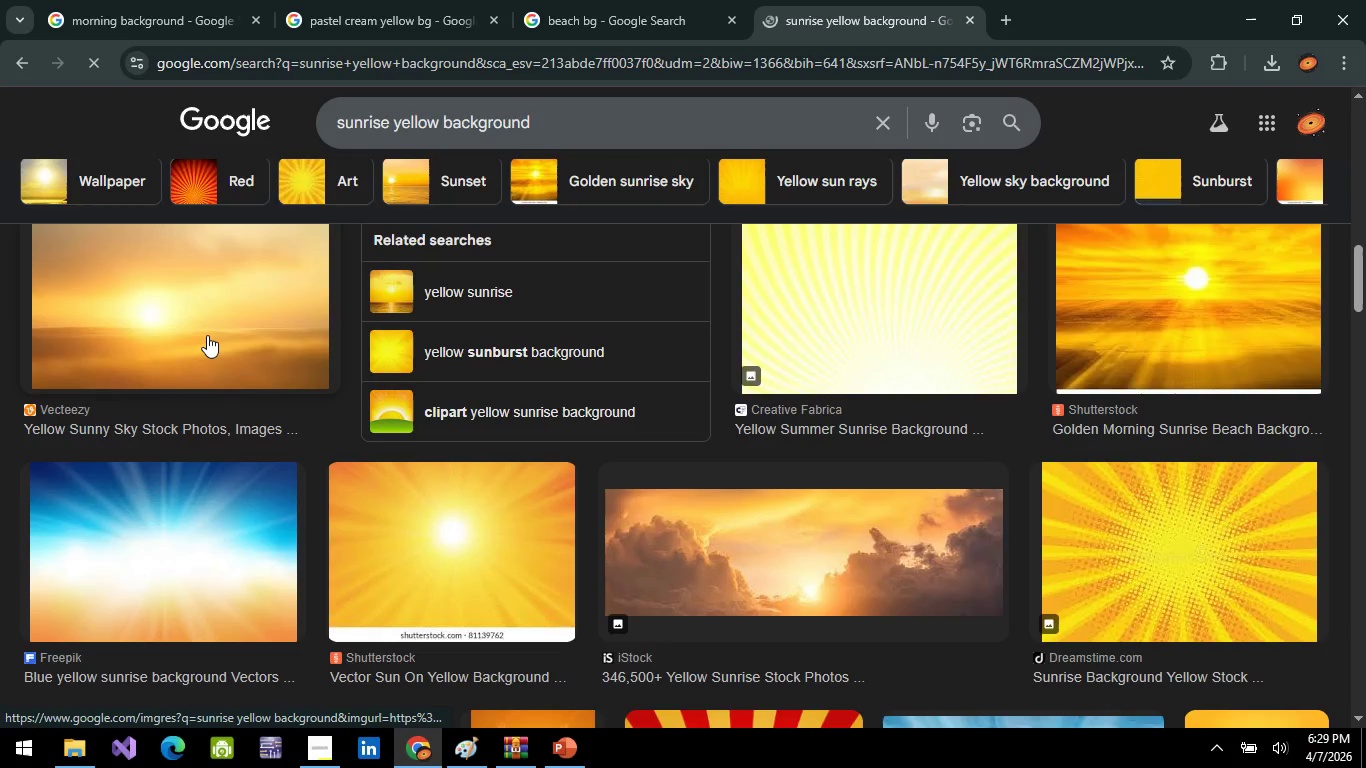 
left_click([206, 335])
 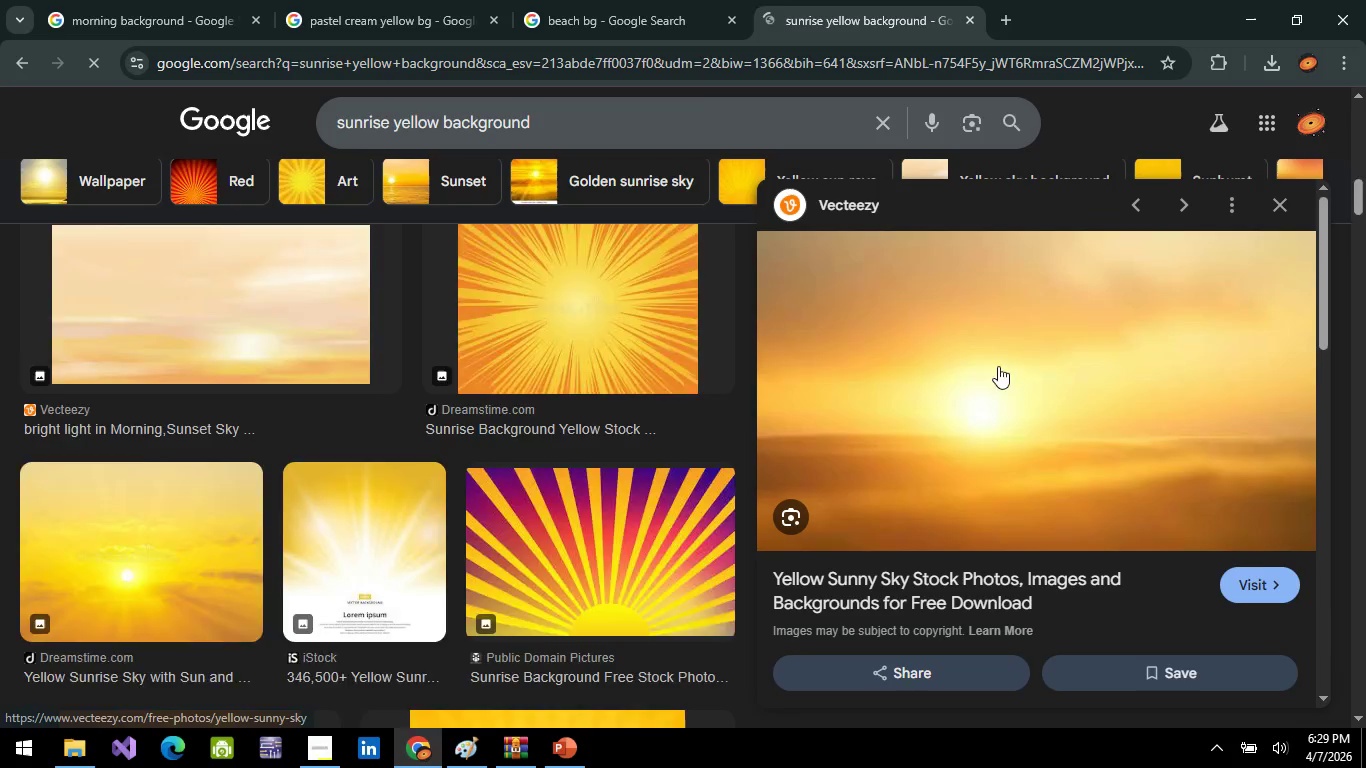 
right_click([956, 366])
 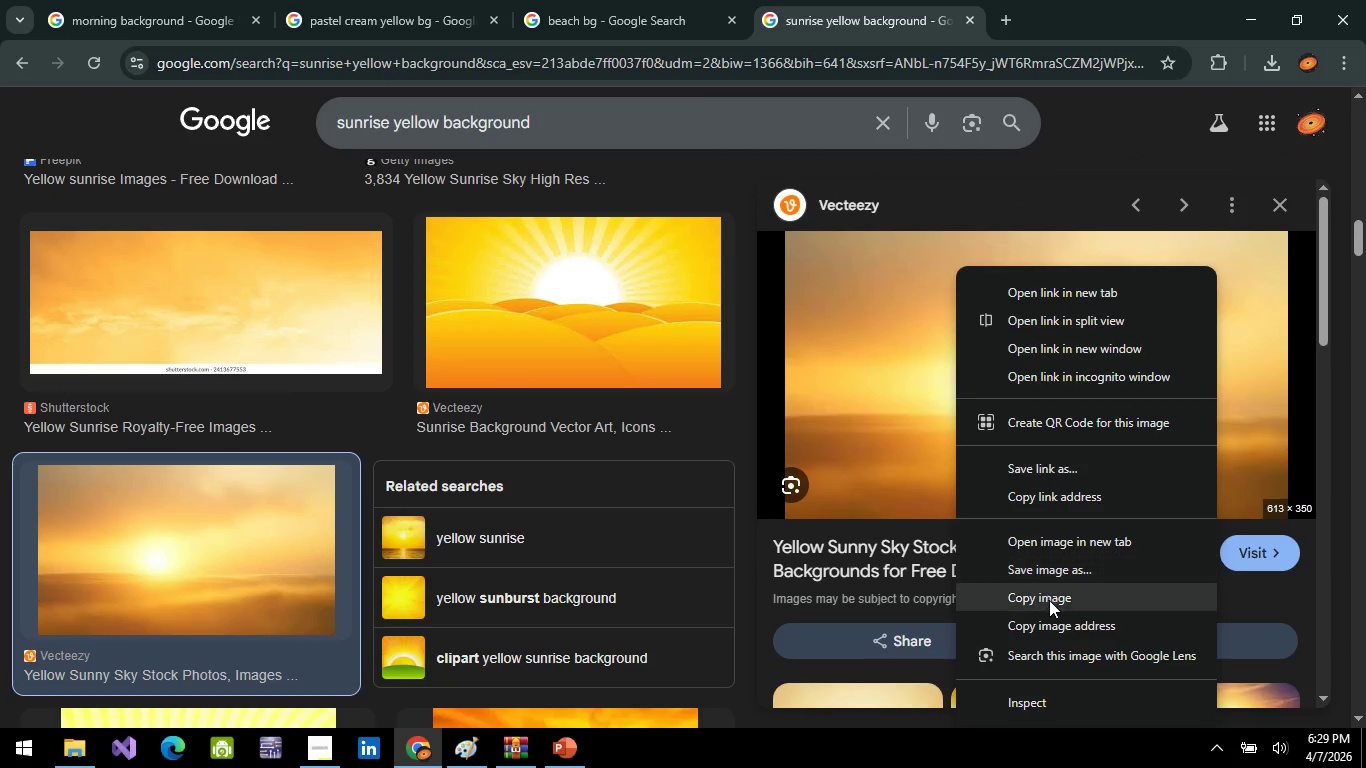 
key(Alt+AltLeft)
 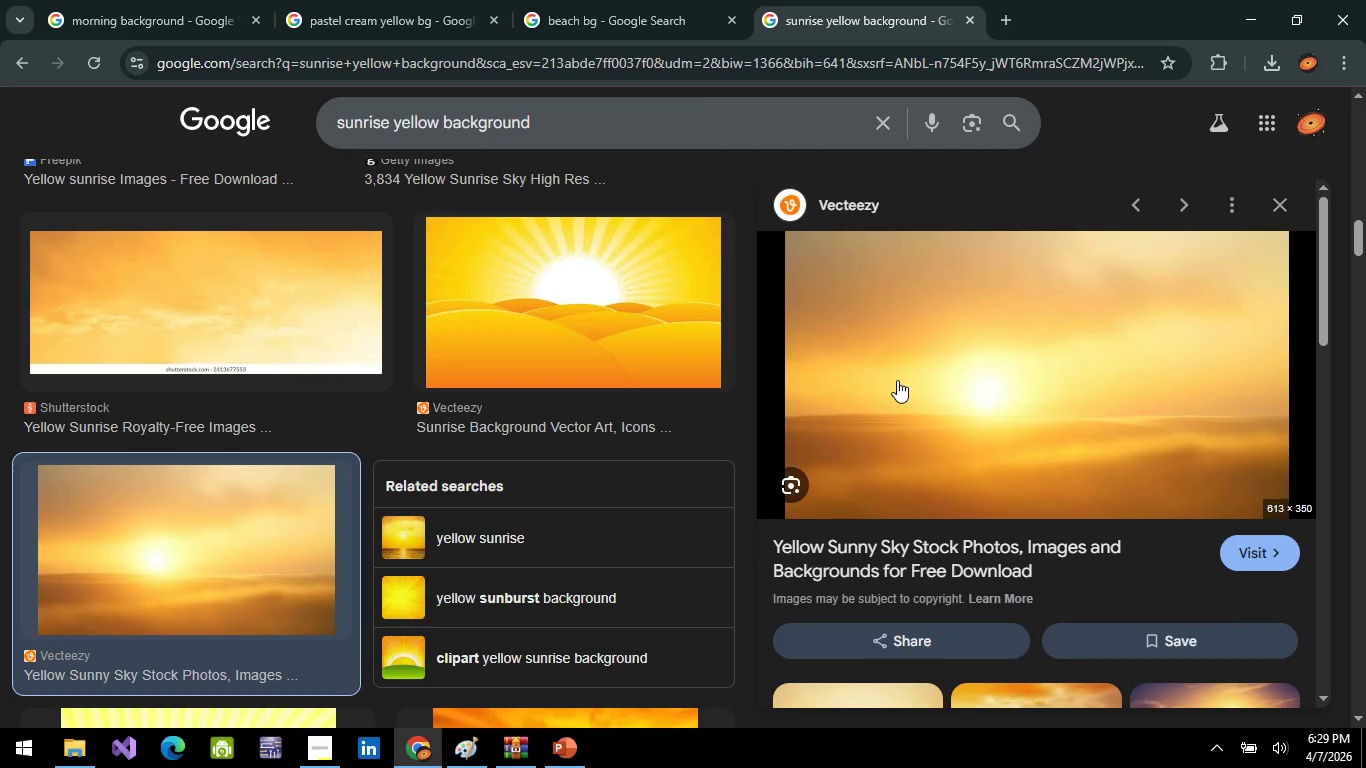 
key(Meta+Shift+S)
 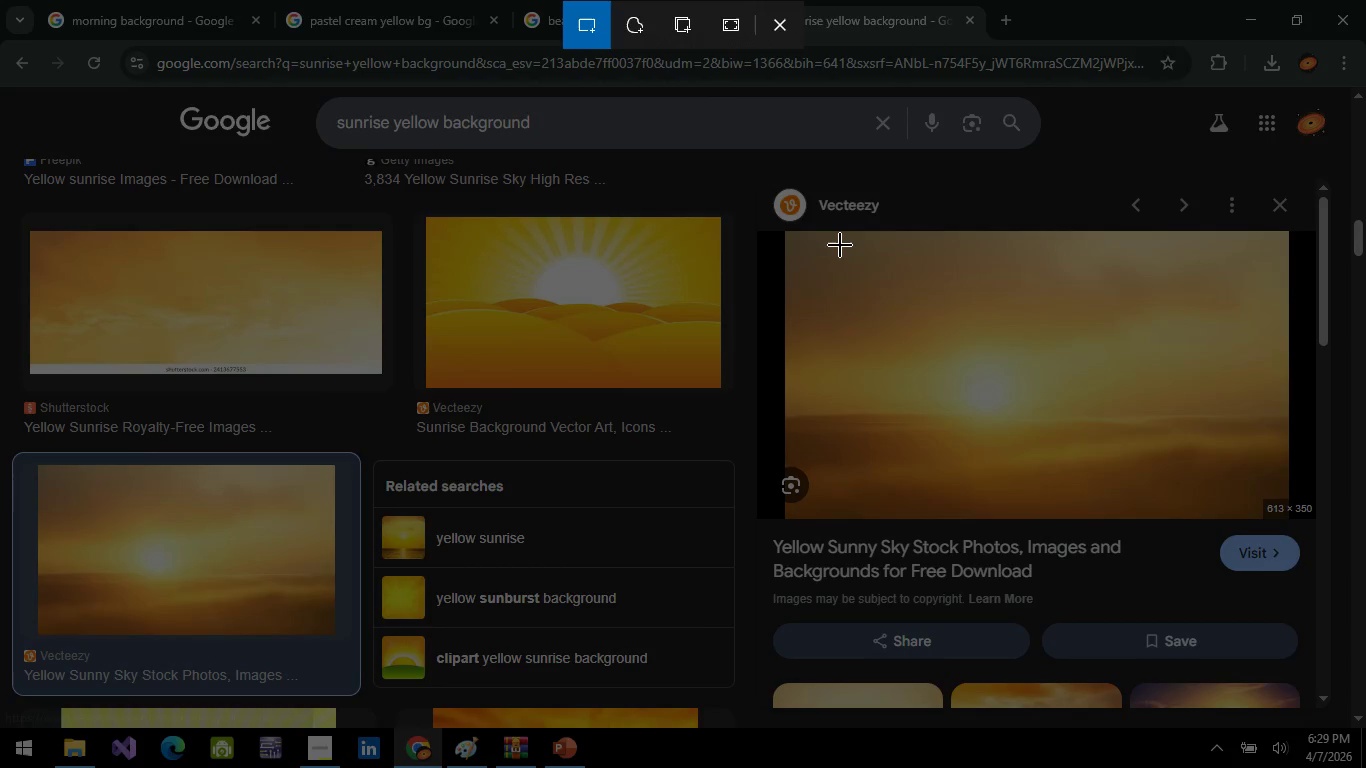 
left_click_drag(start_coordinate=[845, 240], to_coordinate=[1152, 515])
 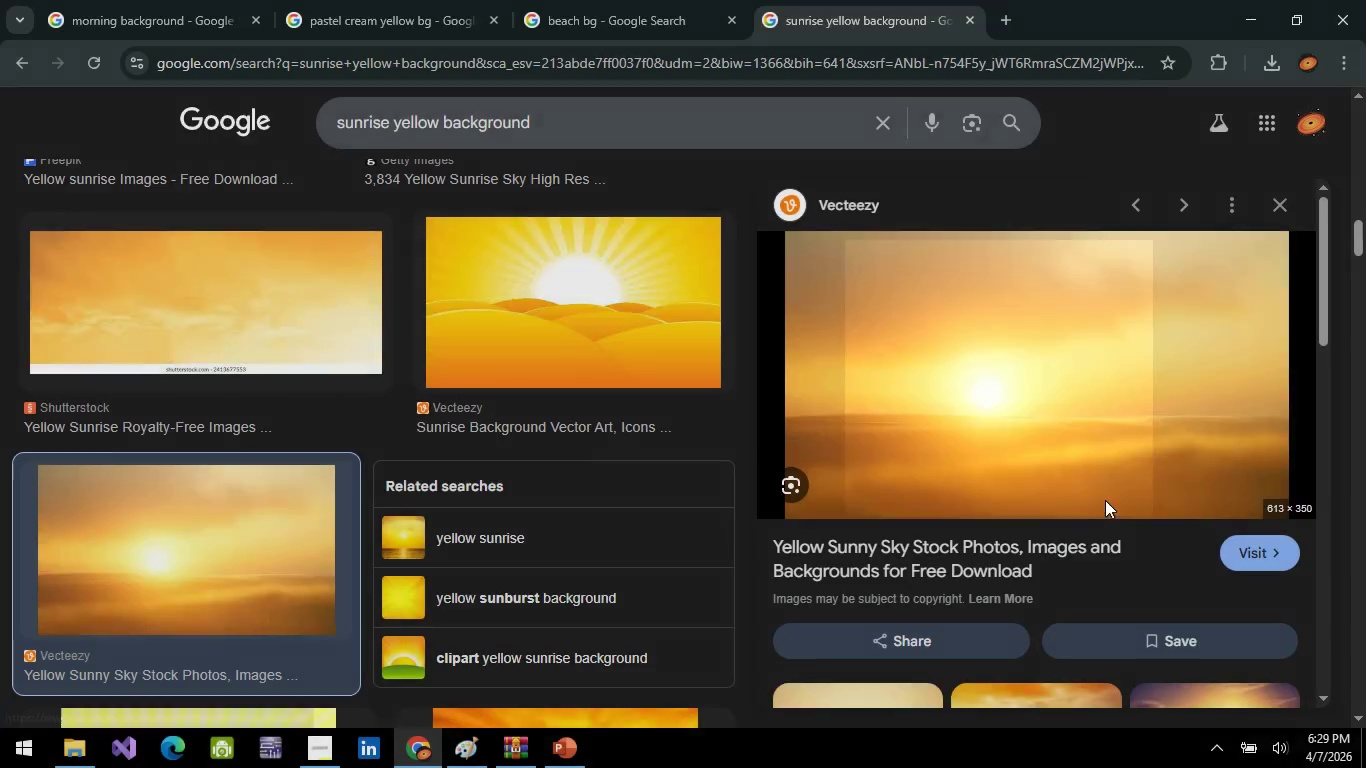 
key(Alt+AltLeft)
 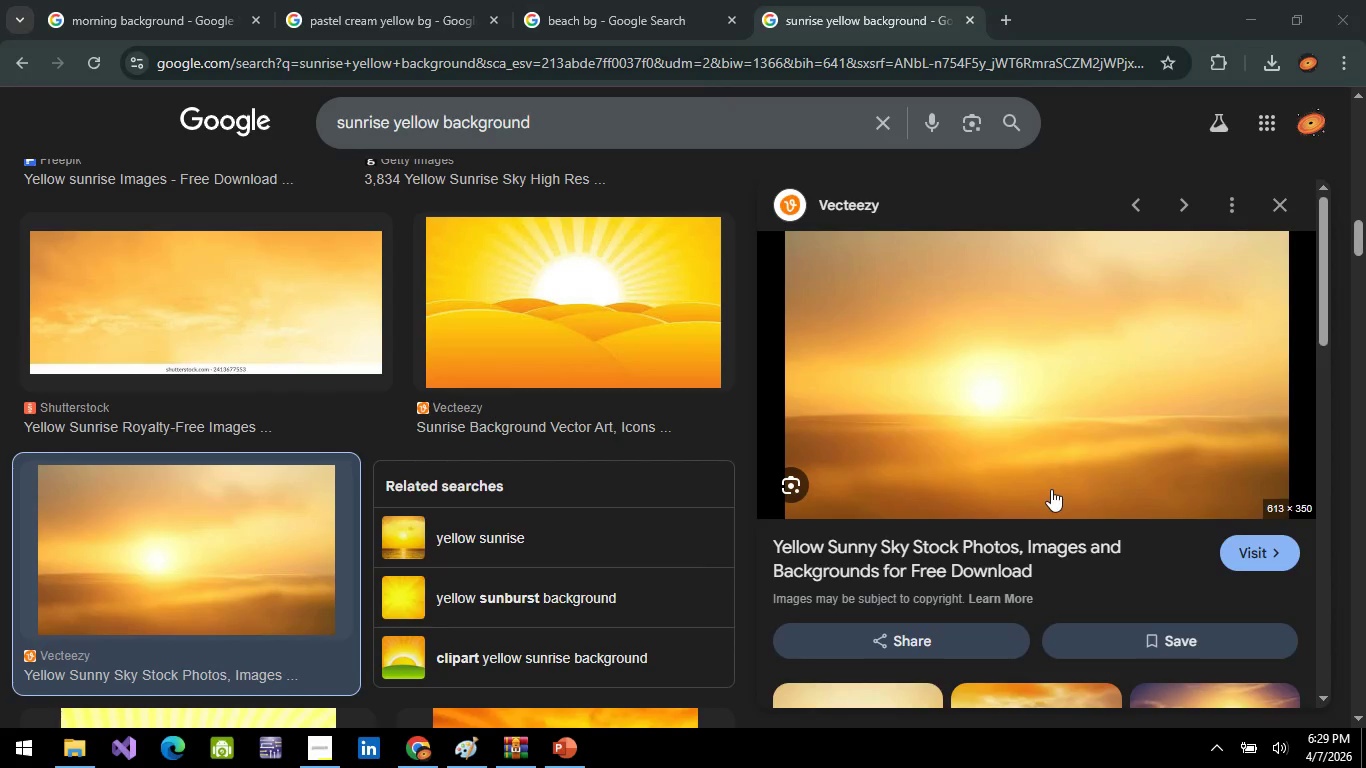 
key(Alt+Tab)
 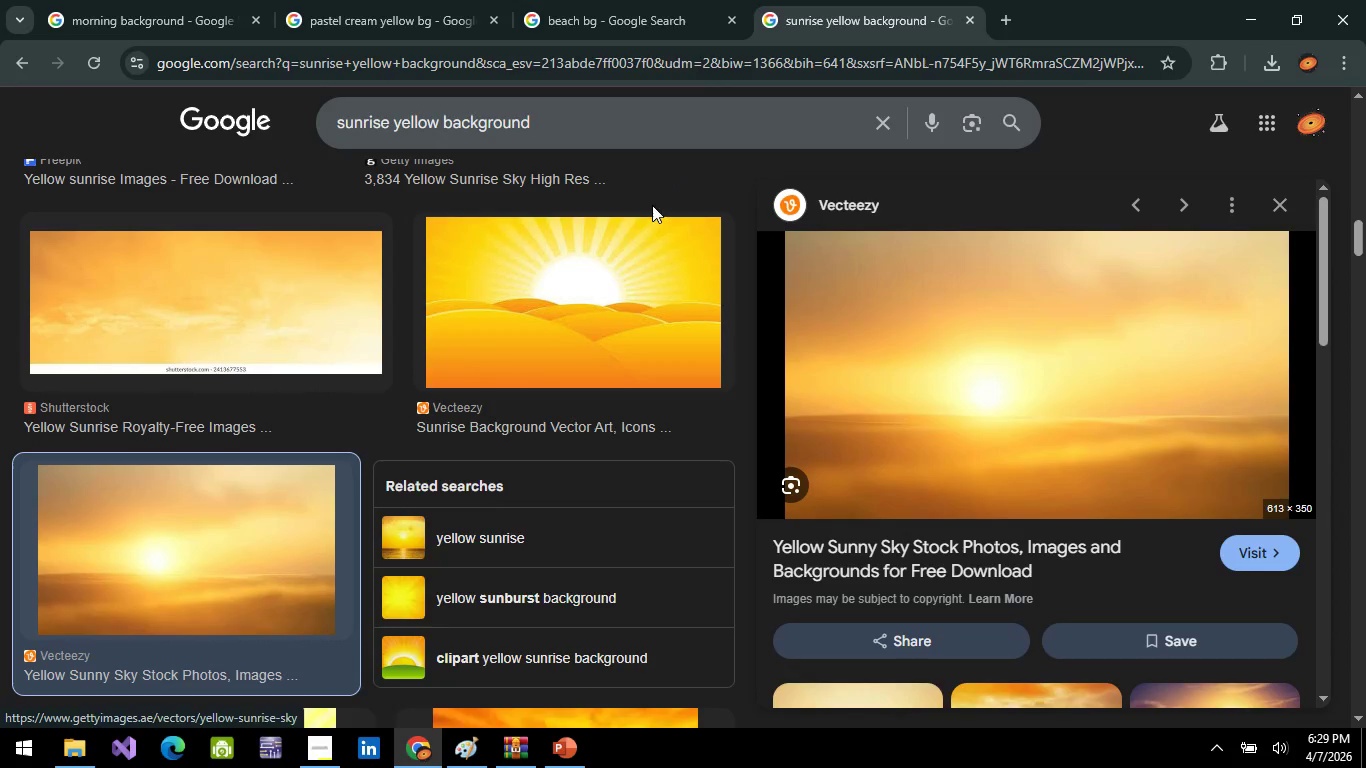 
wait(6.55)
 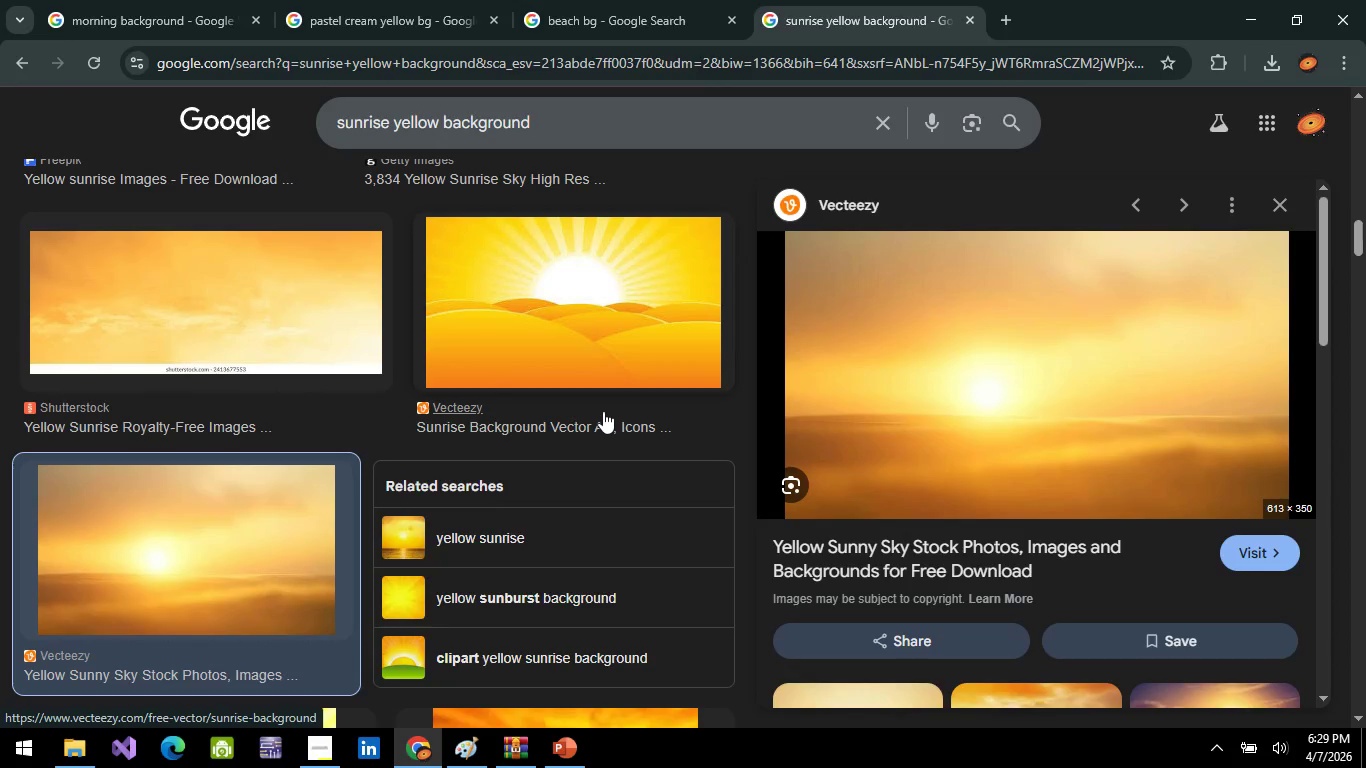 
key(Alt+AltLeft)
 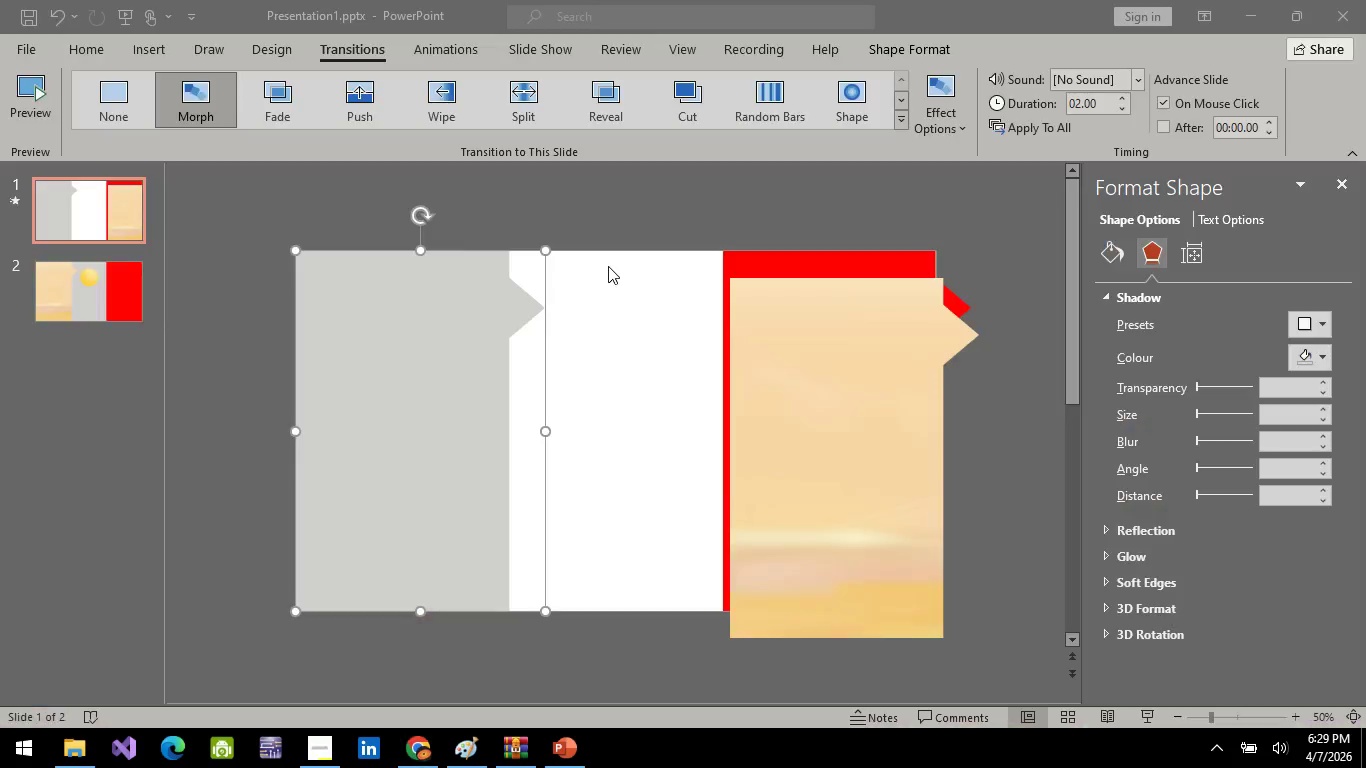 
hold_key(key=Tab, duration=6.83)
 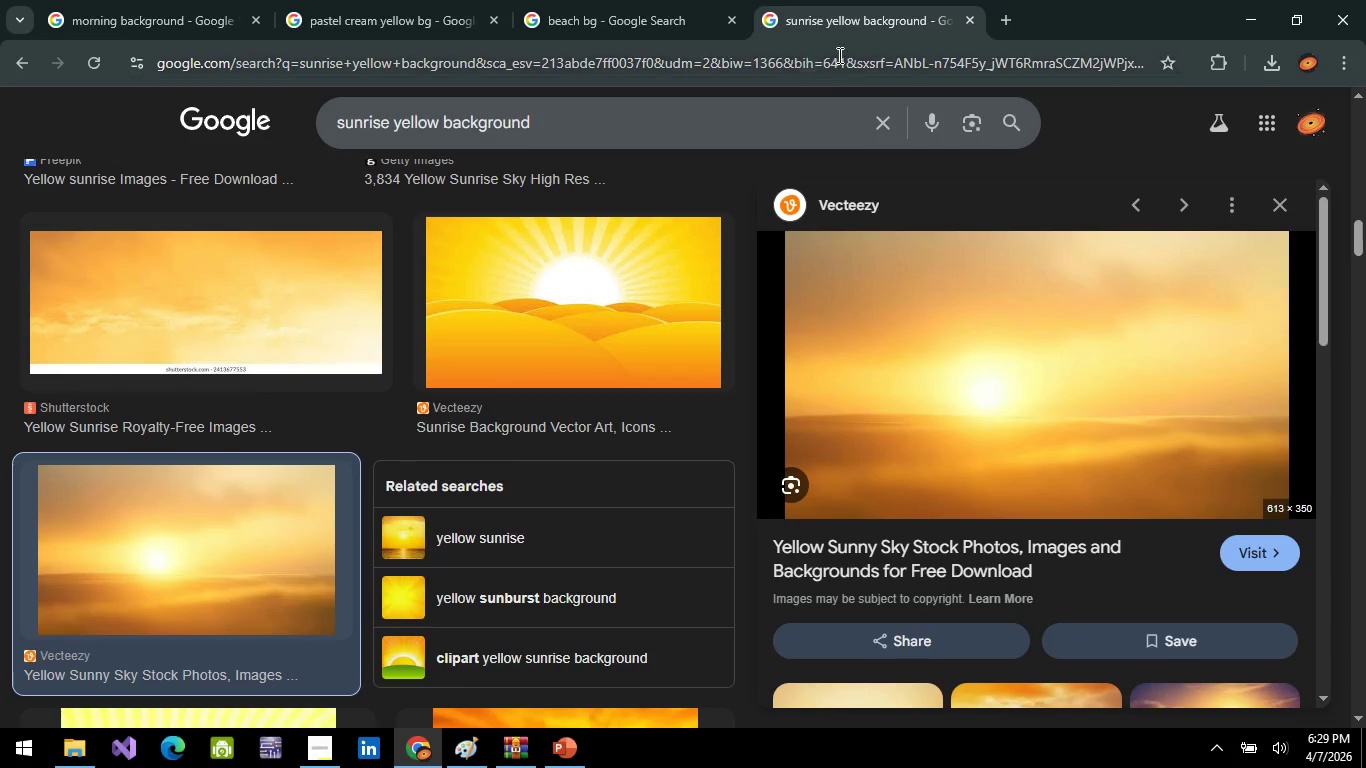 
left_click([386, 400])
 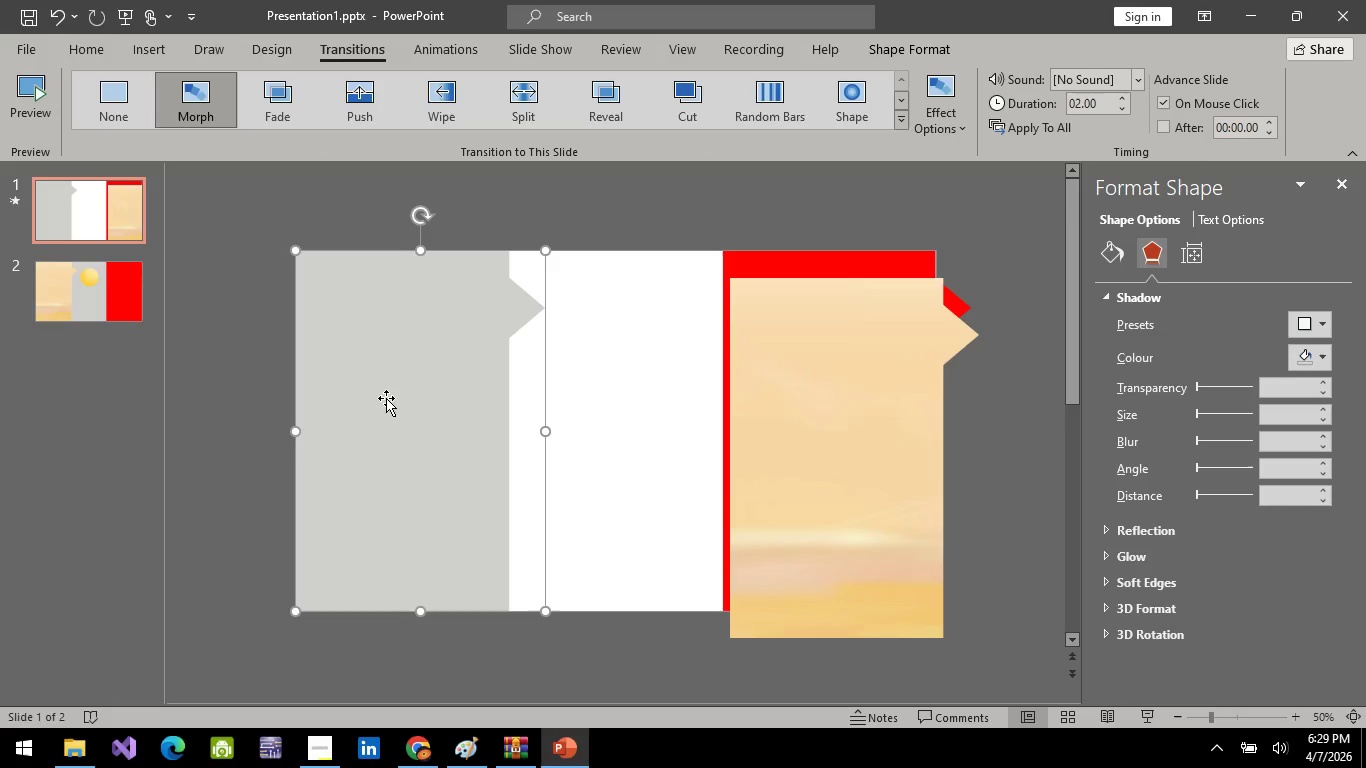 
right_click([386, 398])
 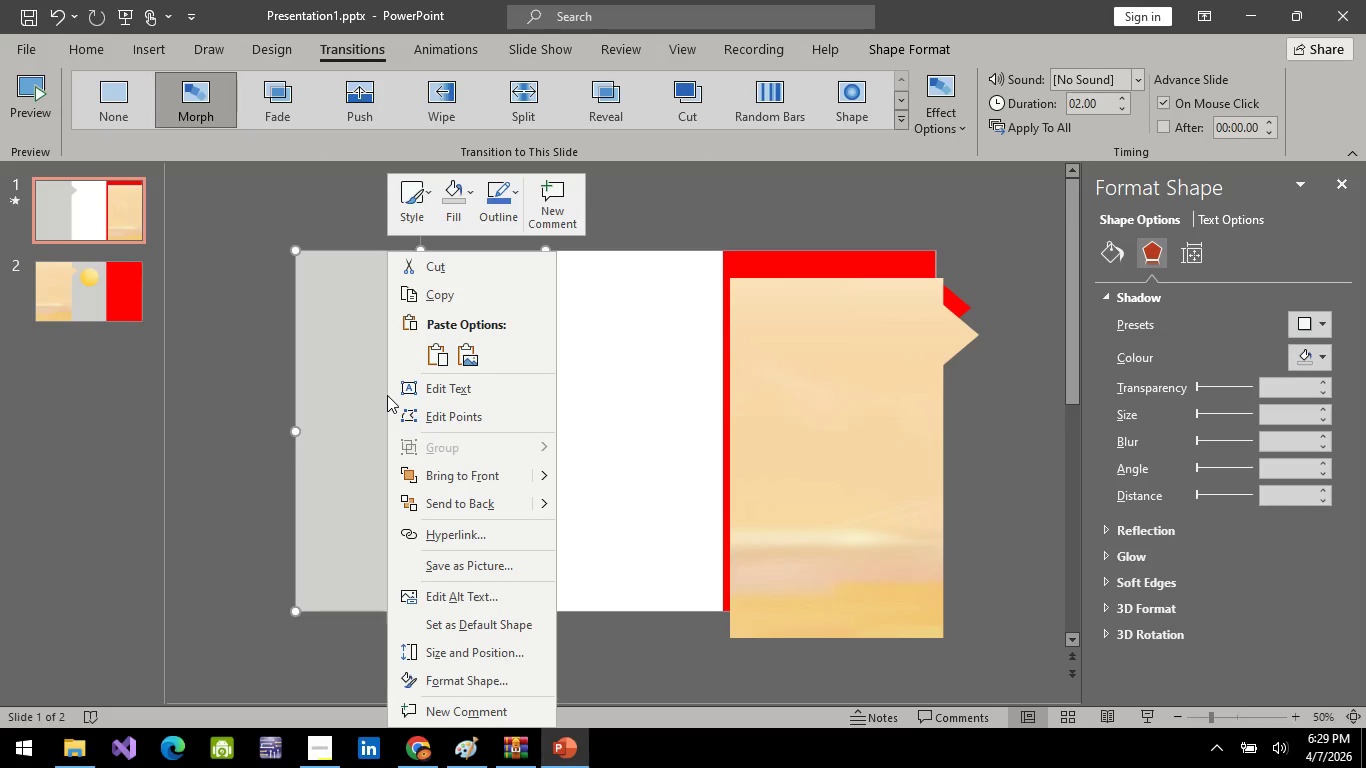 
key(Alt+AltLeft)
 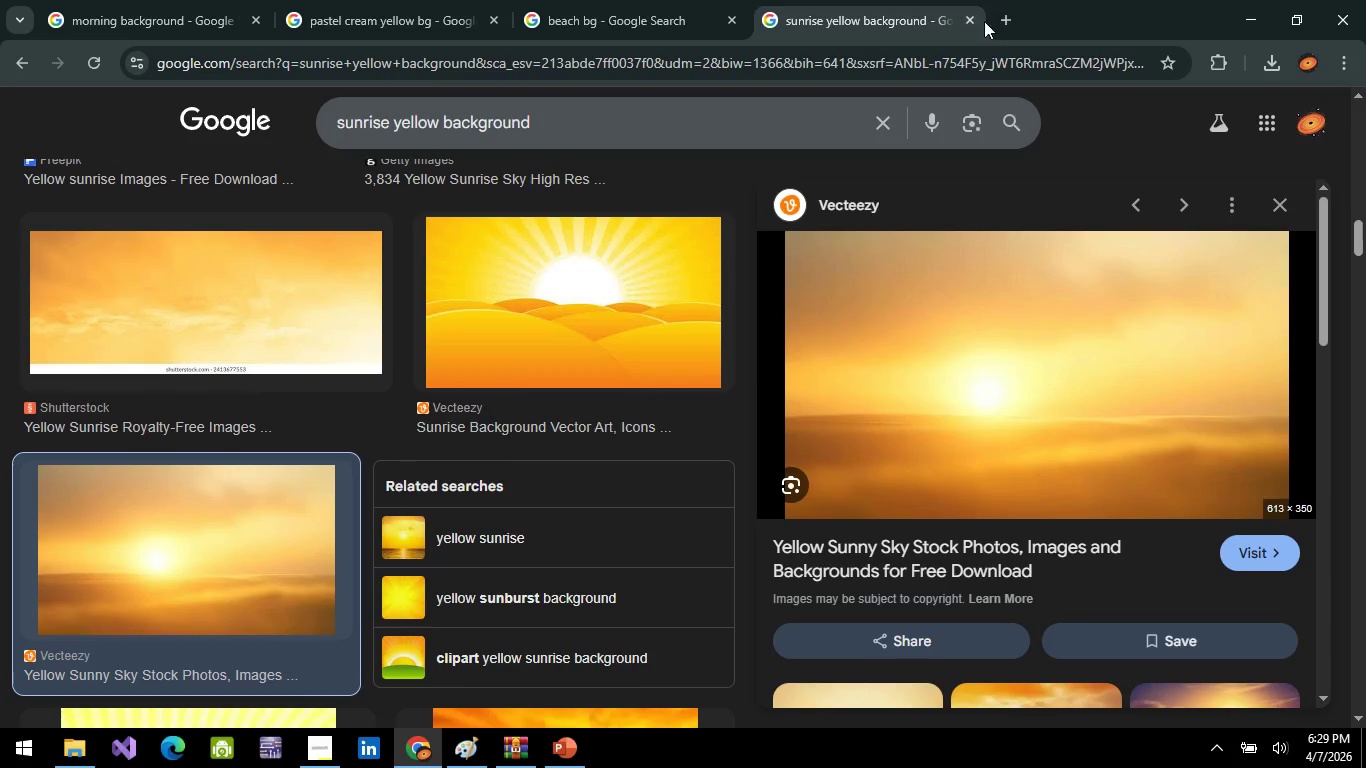 
left_click([1014, 15])
 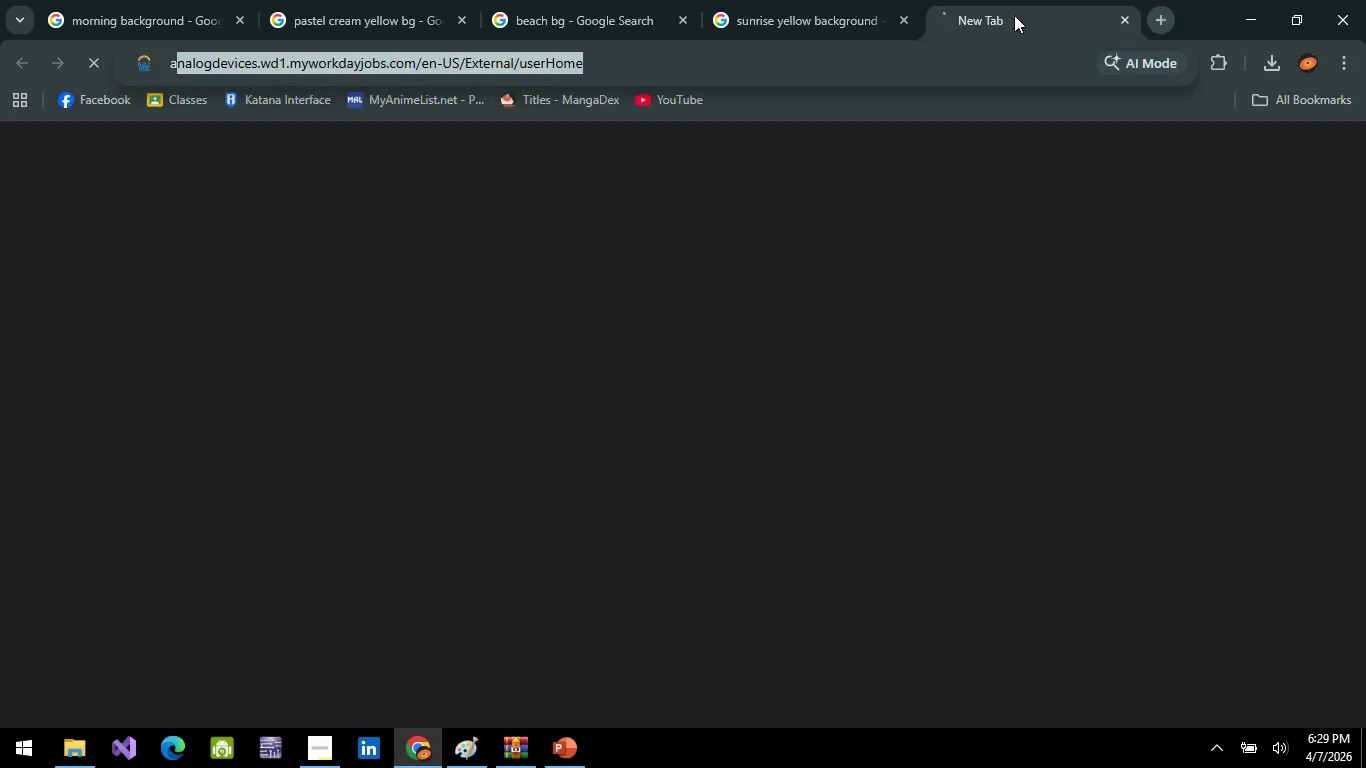 
type(af)
 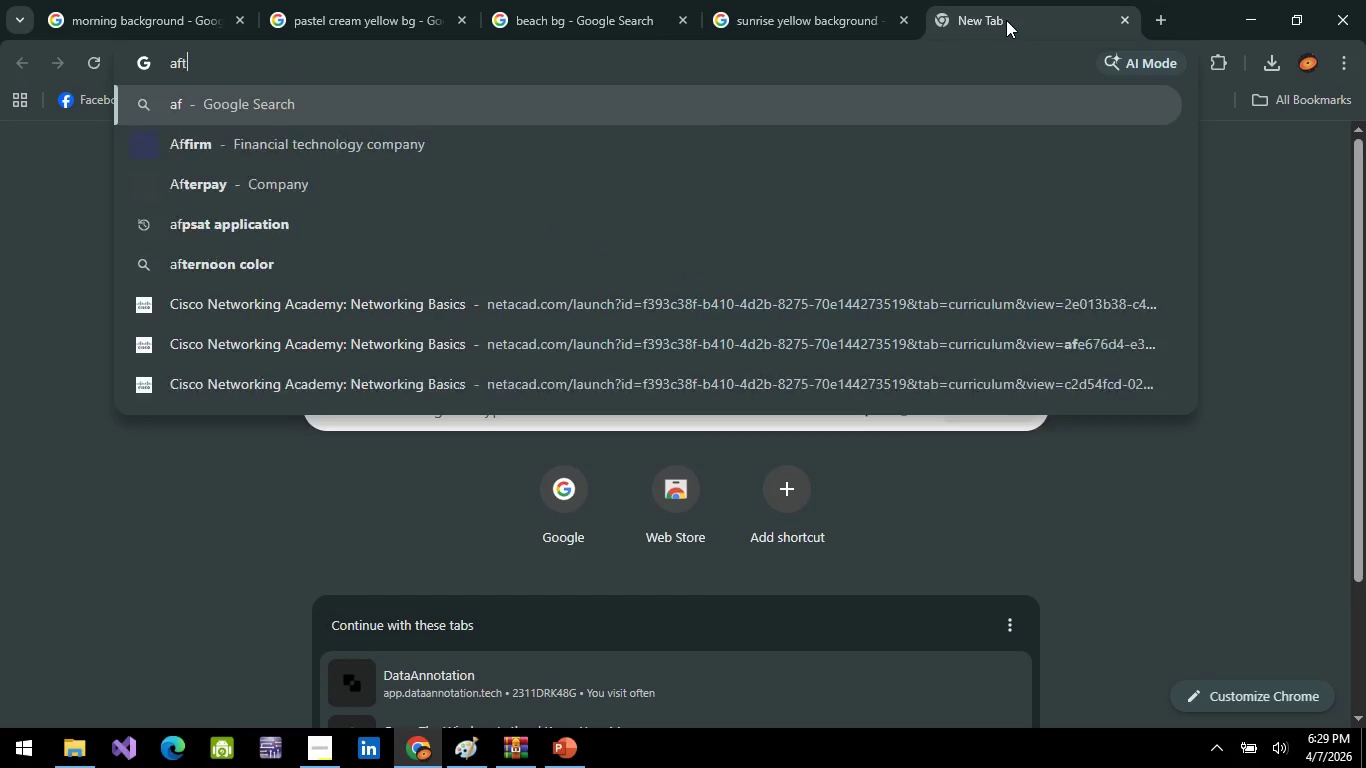 
type(ternoon color background)
 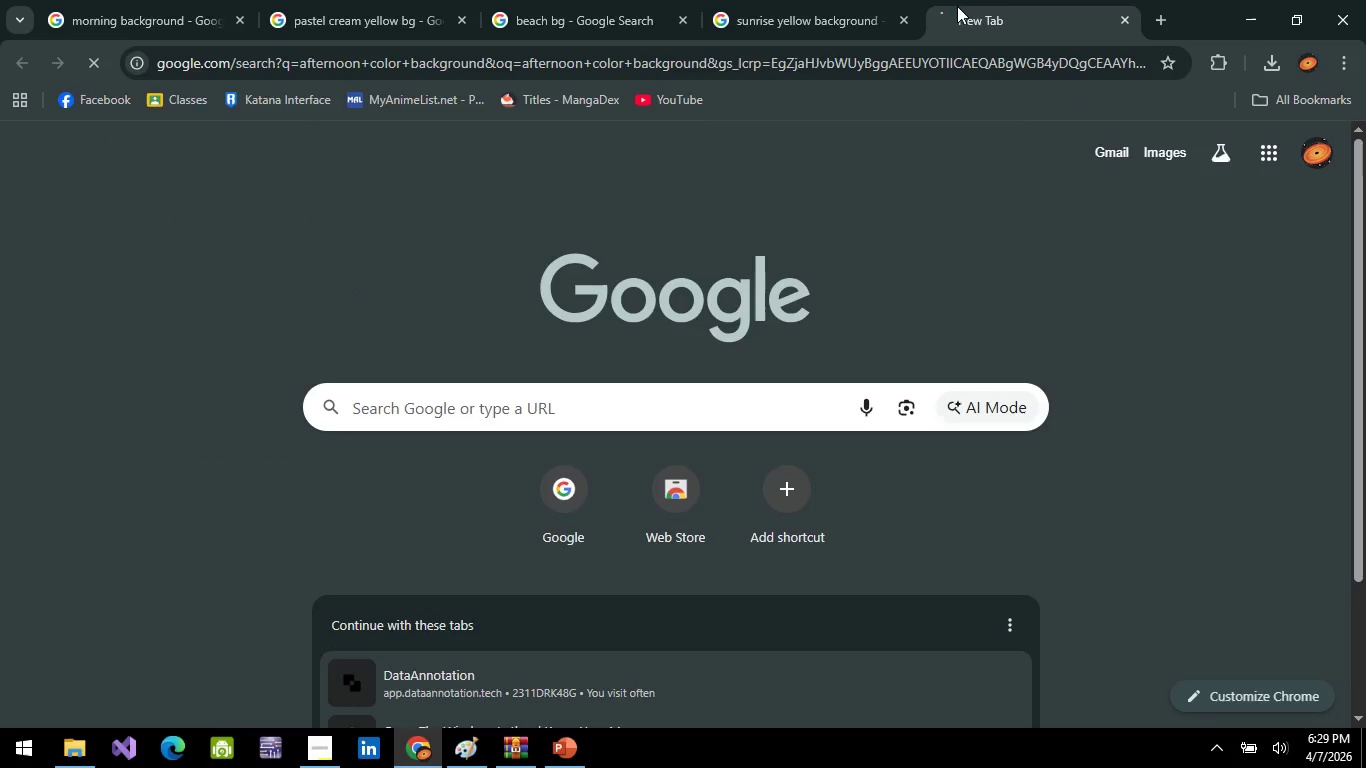 
key(Enter)
 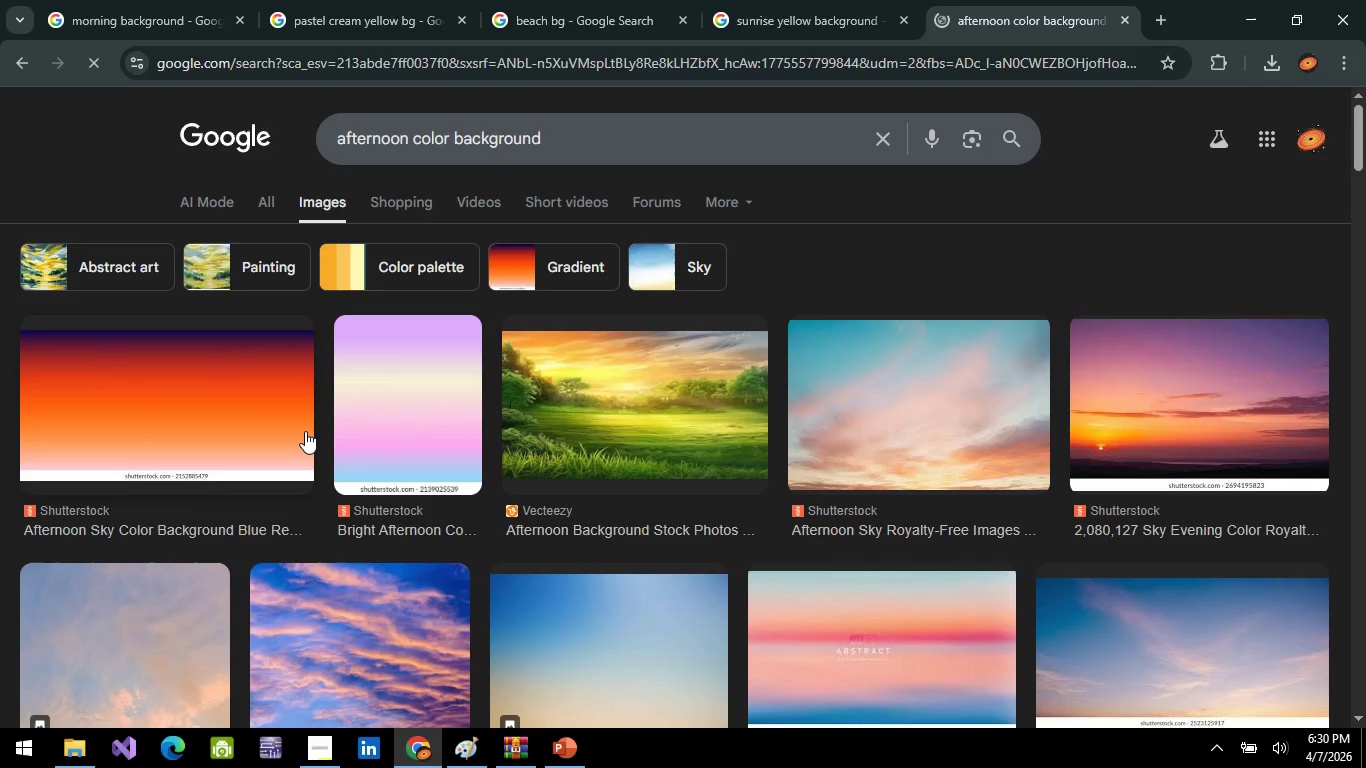 
wait(6.11)
 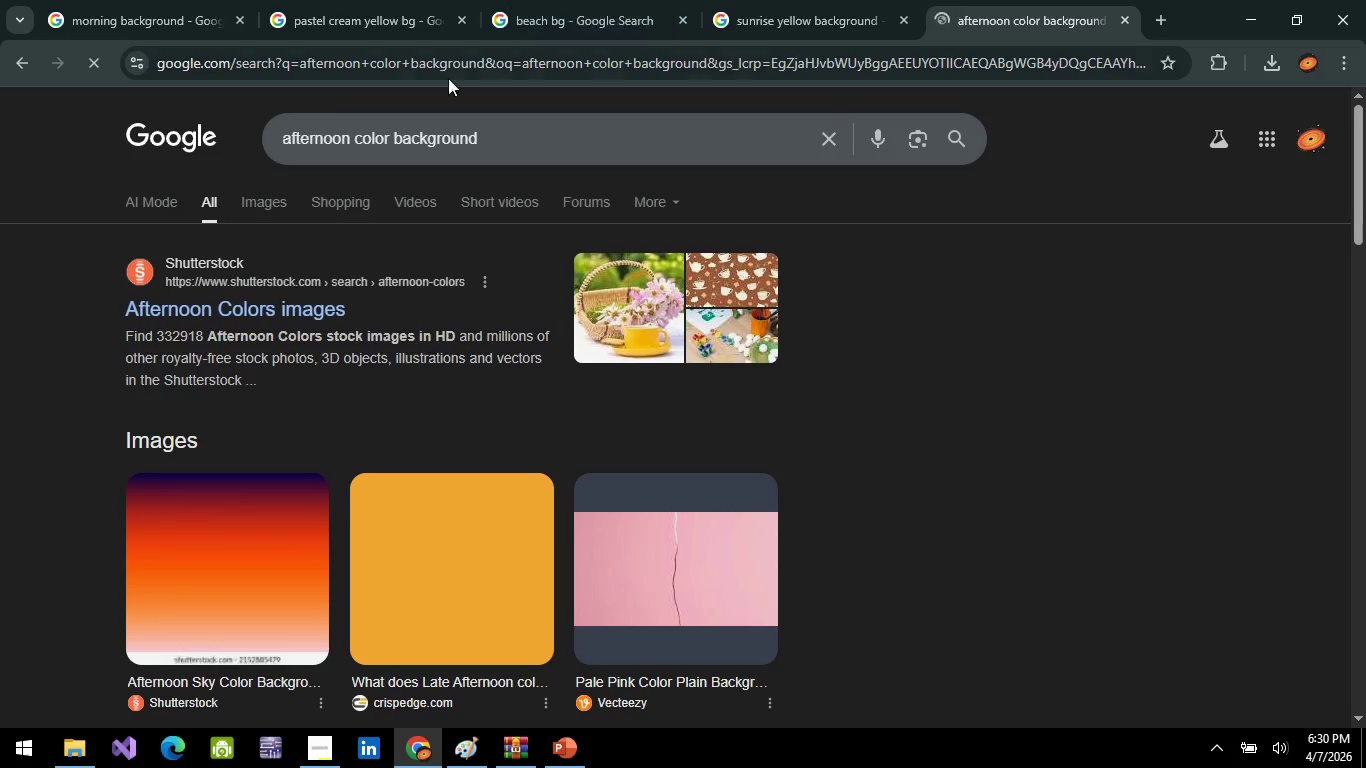 
scroll: coordinate [651, 501], scroll_direction: down, amount: 6.0
 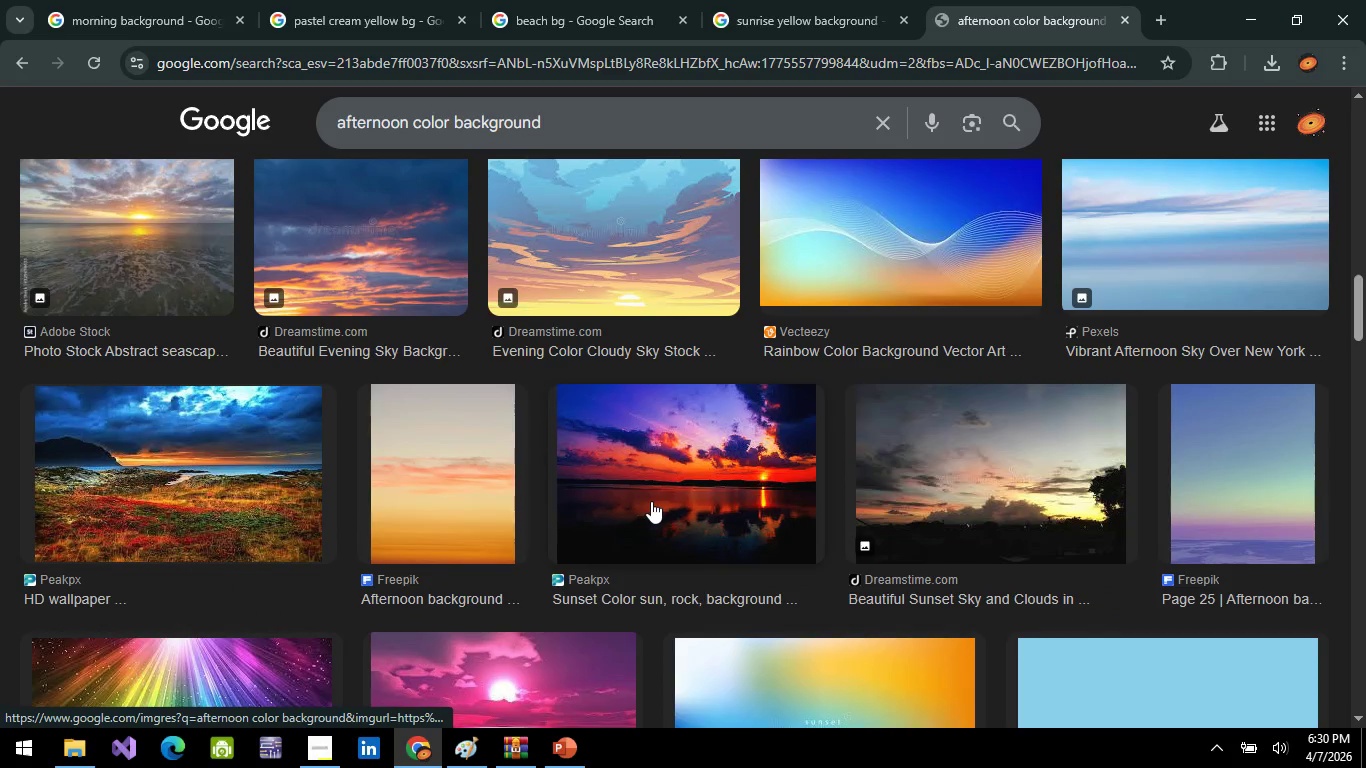 
scroll: coordinate [651, 501], scroll_direction: up, amount: 4.0
 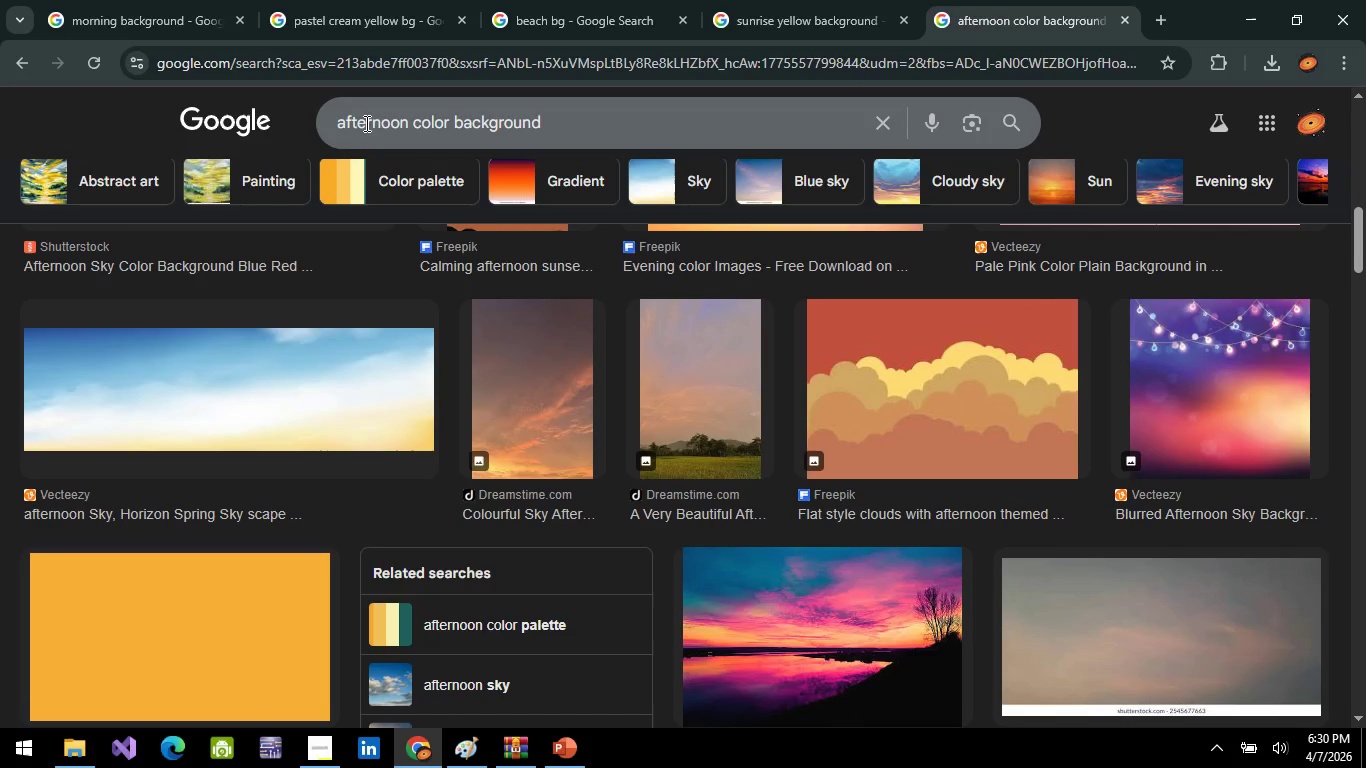 
left_click([373, 118])
 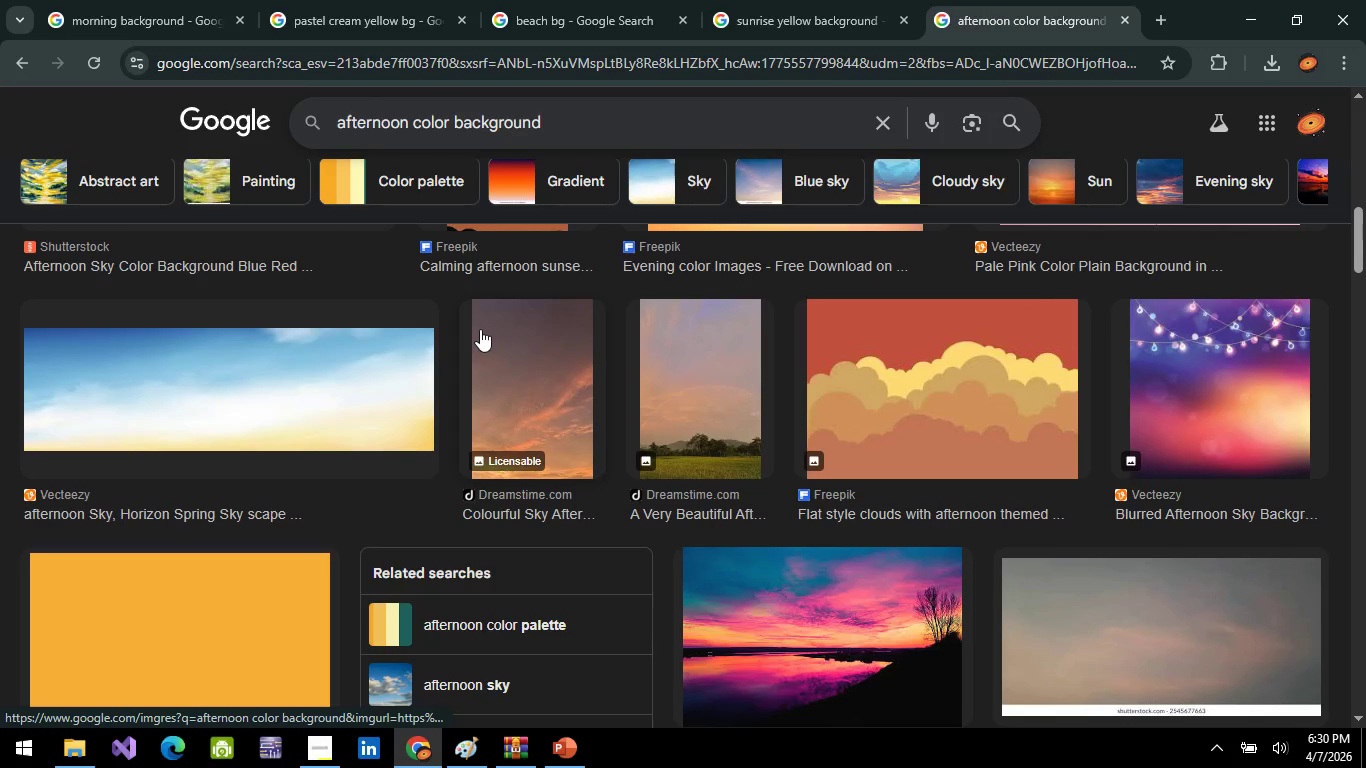 
hold_key(key=Delete, duration=0.72)
 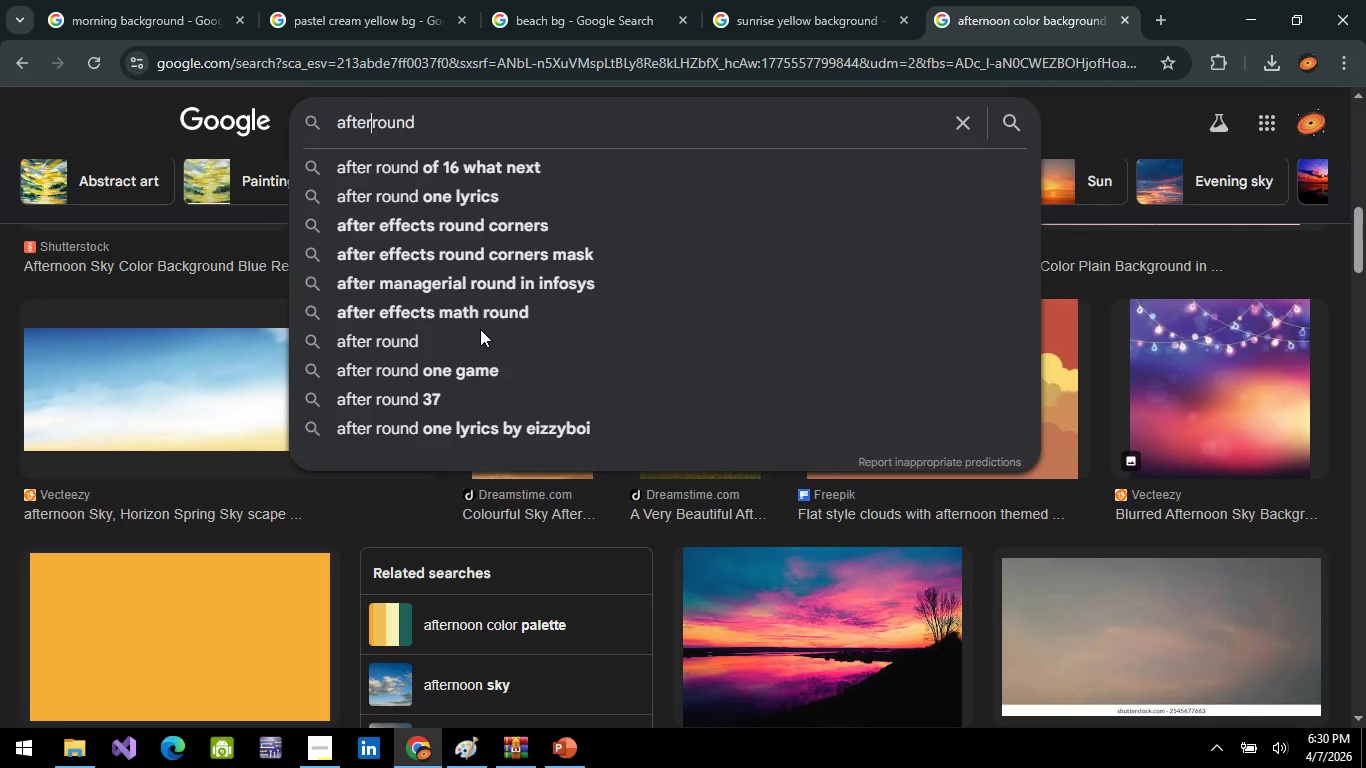 
key(Control+ControlLeft)
 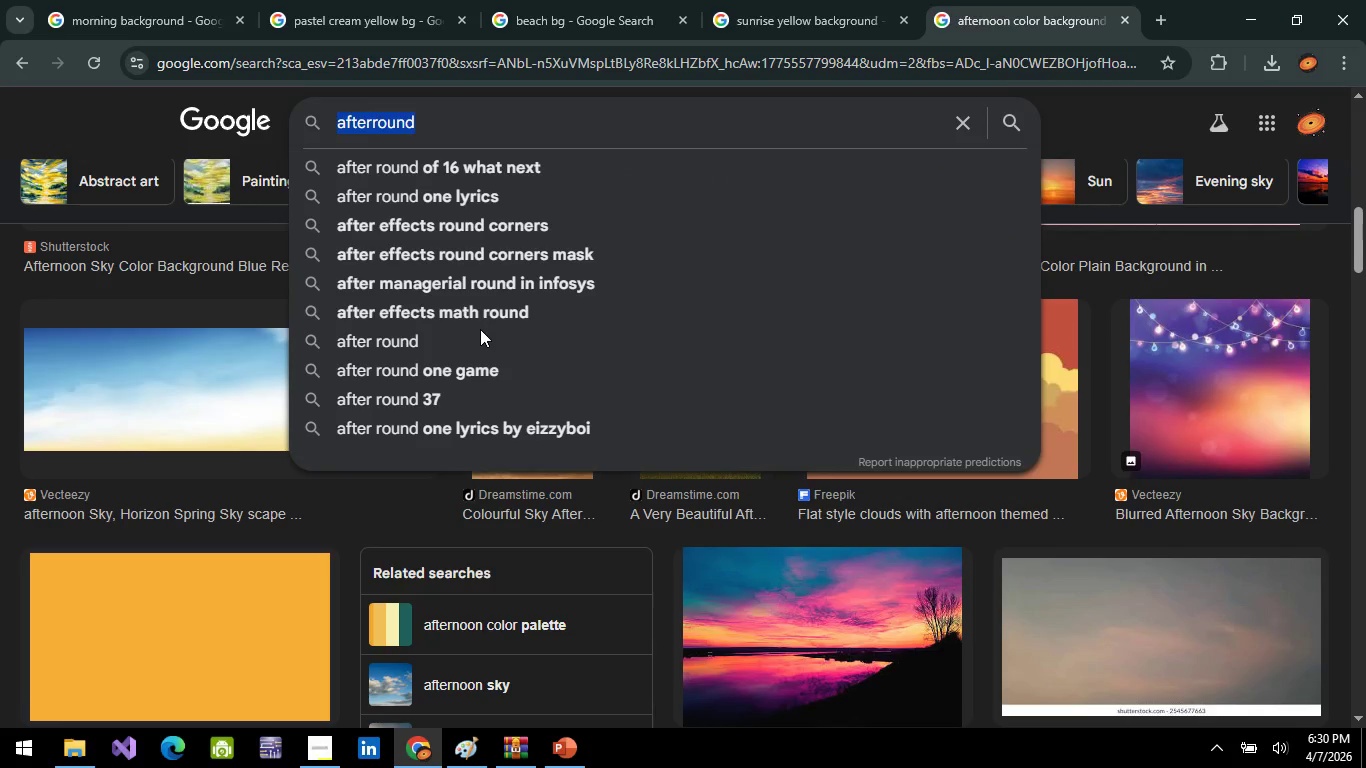 
key(Control+A)
 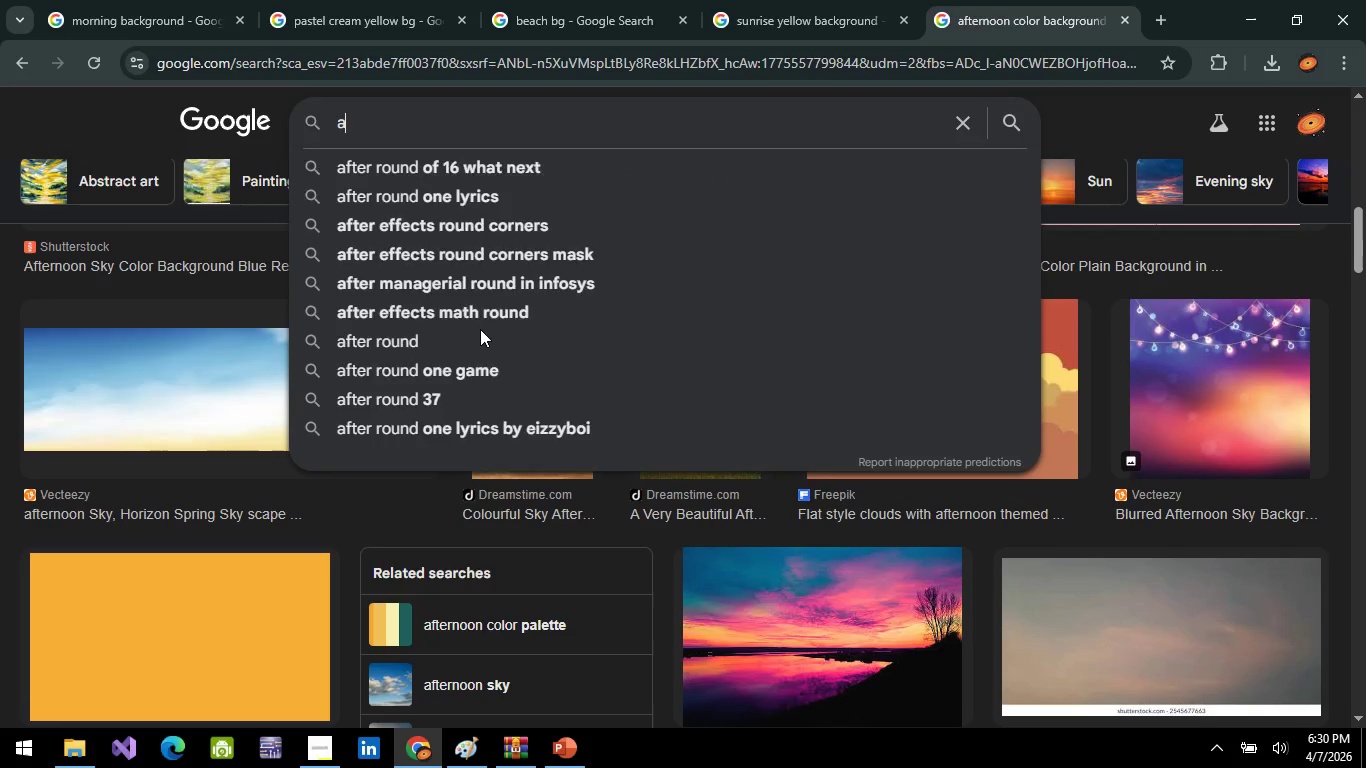 
type(af)
key(Backspace)
key(Backspace)
key(Backspace)
type(noon color n)
key(Backspace)
type(background)
 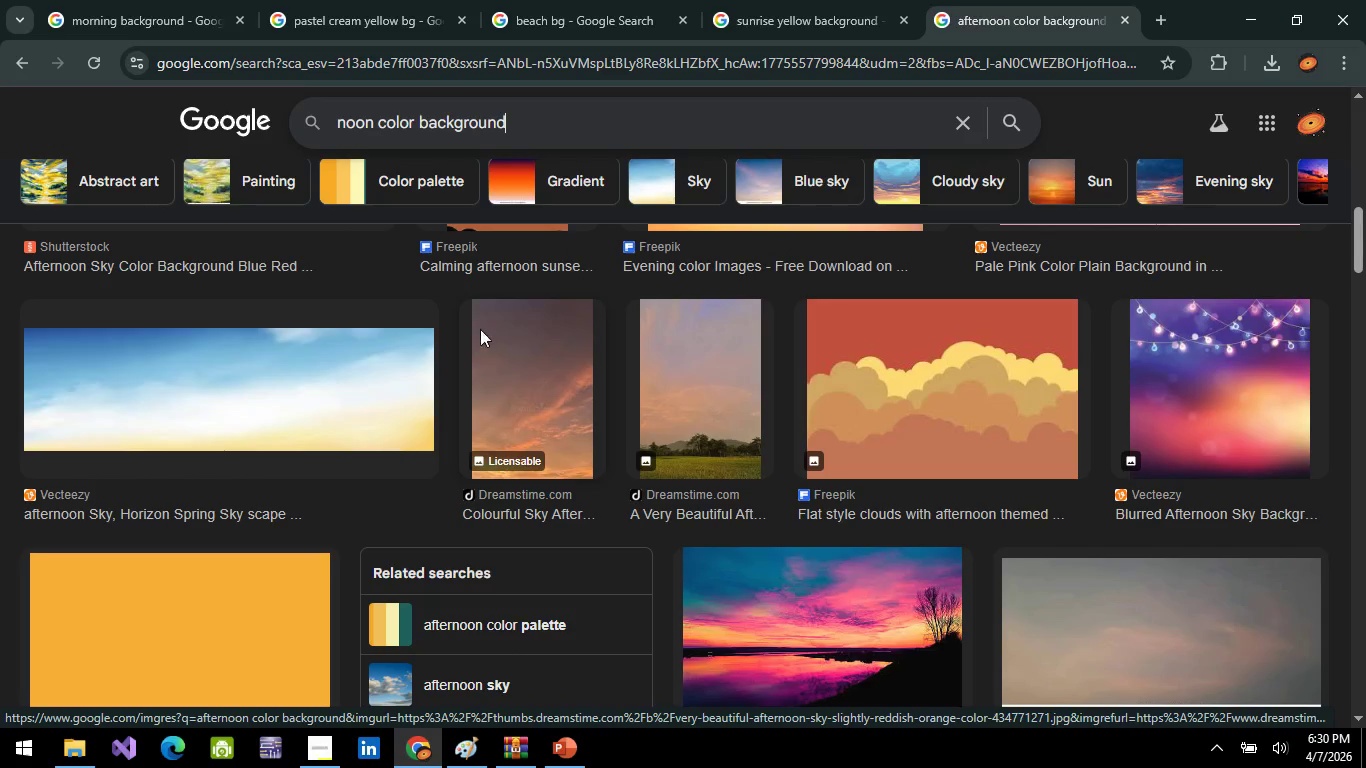 
key(Enter)
 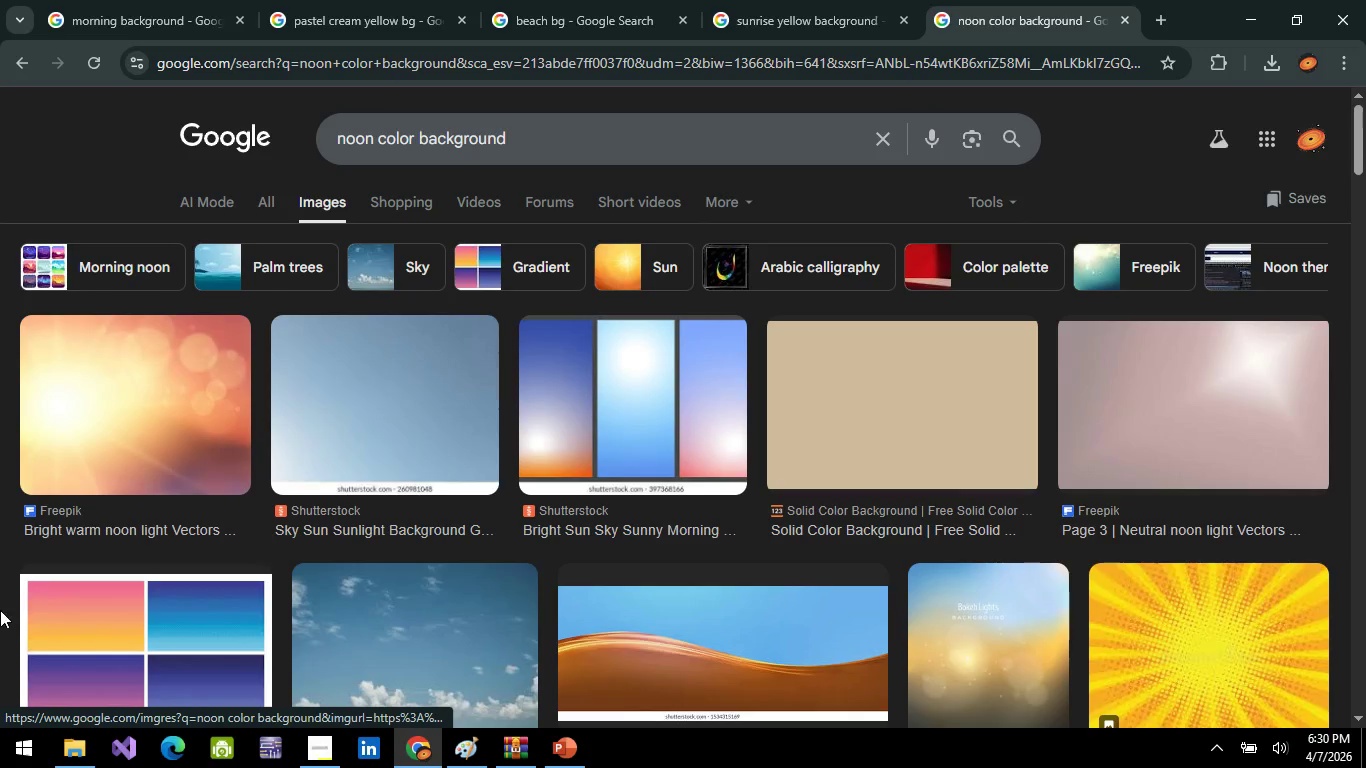 
wait(12.44)
 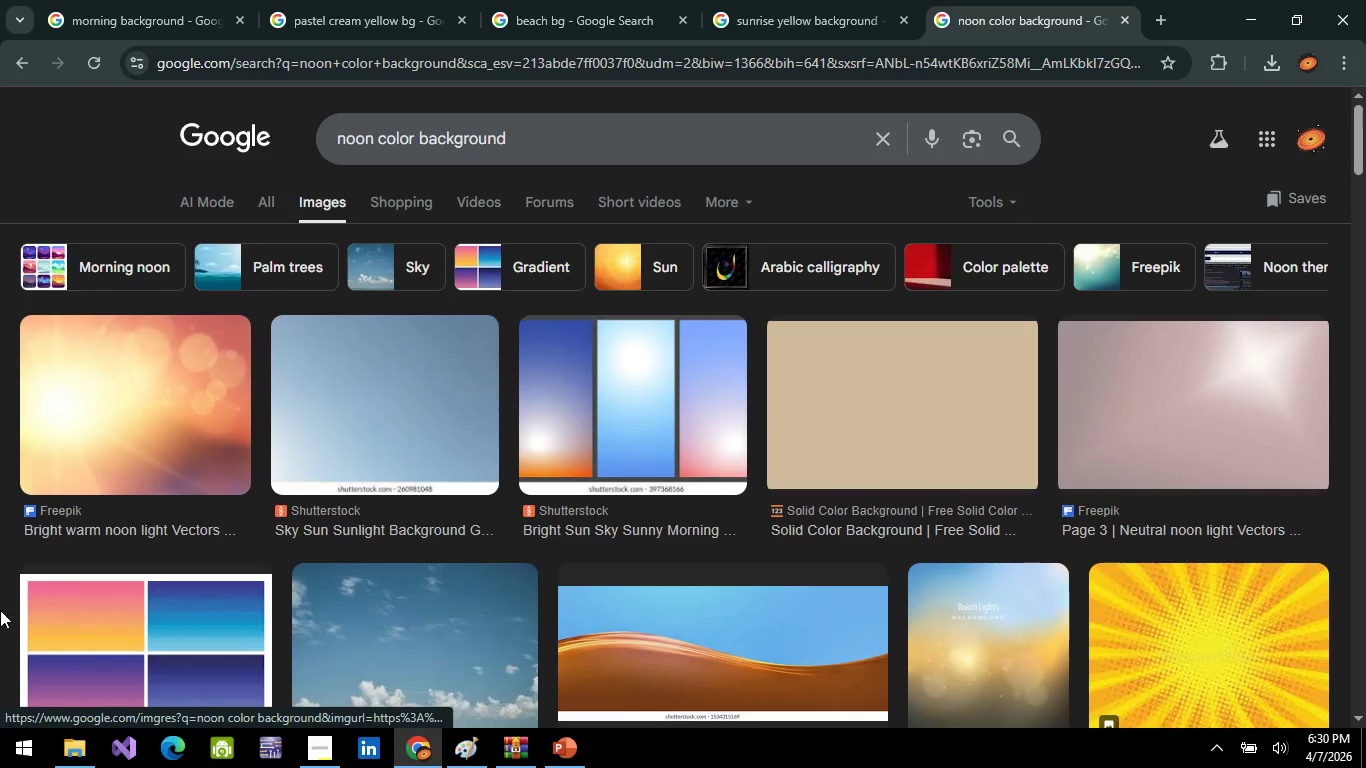 
scroll: coordinate [489, 443], scroll_direction: down, amount: 18.0
 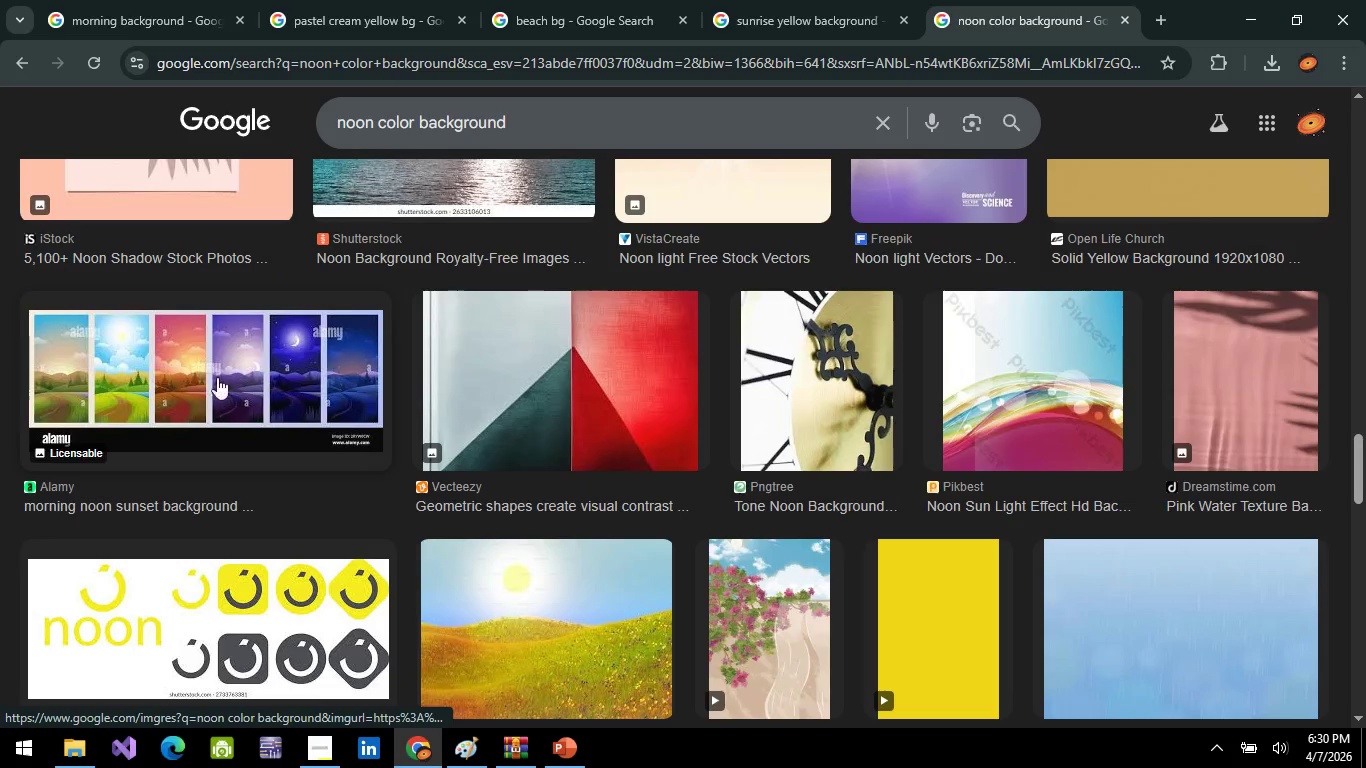 
scroll: coordinate [558, 434], scroll_direction: down, amount: 6.0
 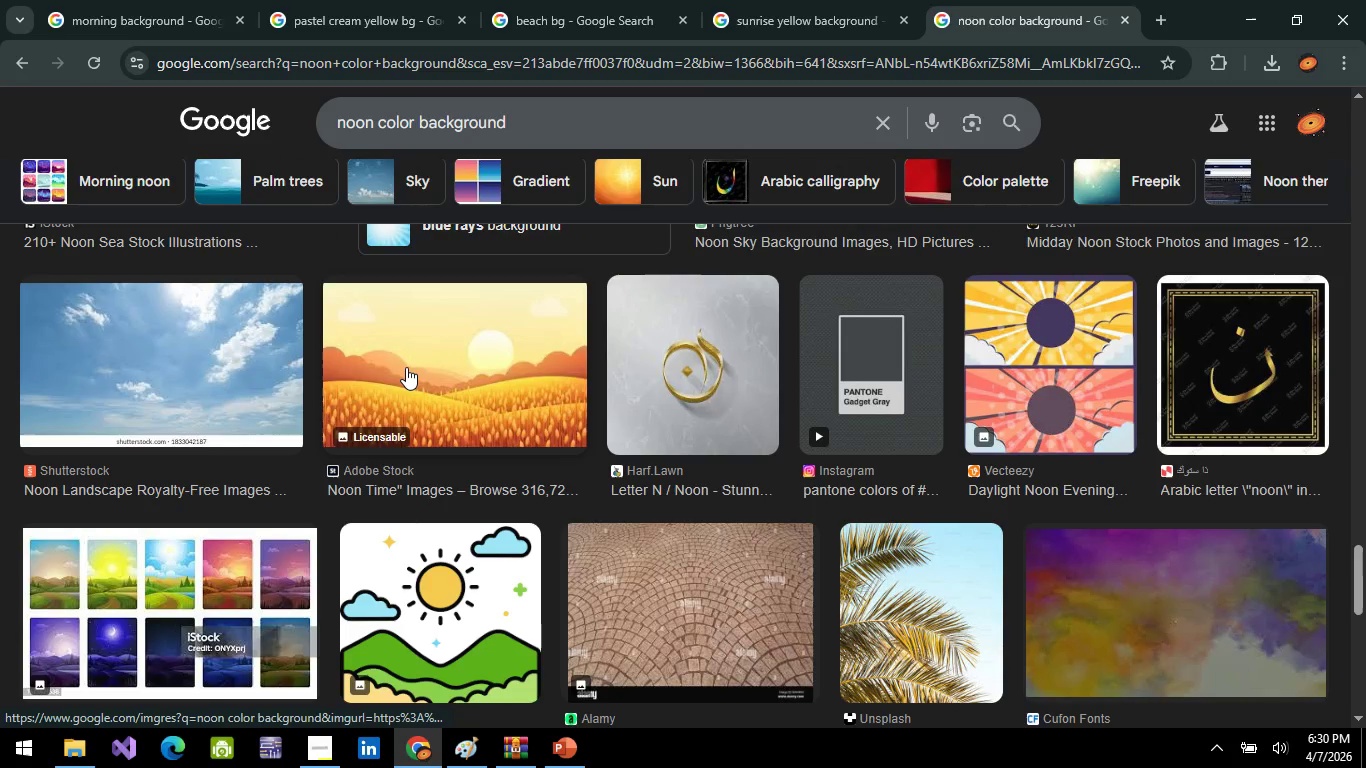 
left_click([406, 367])
 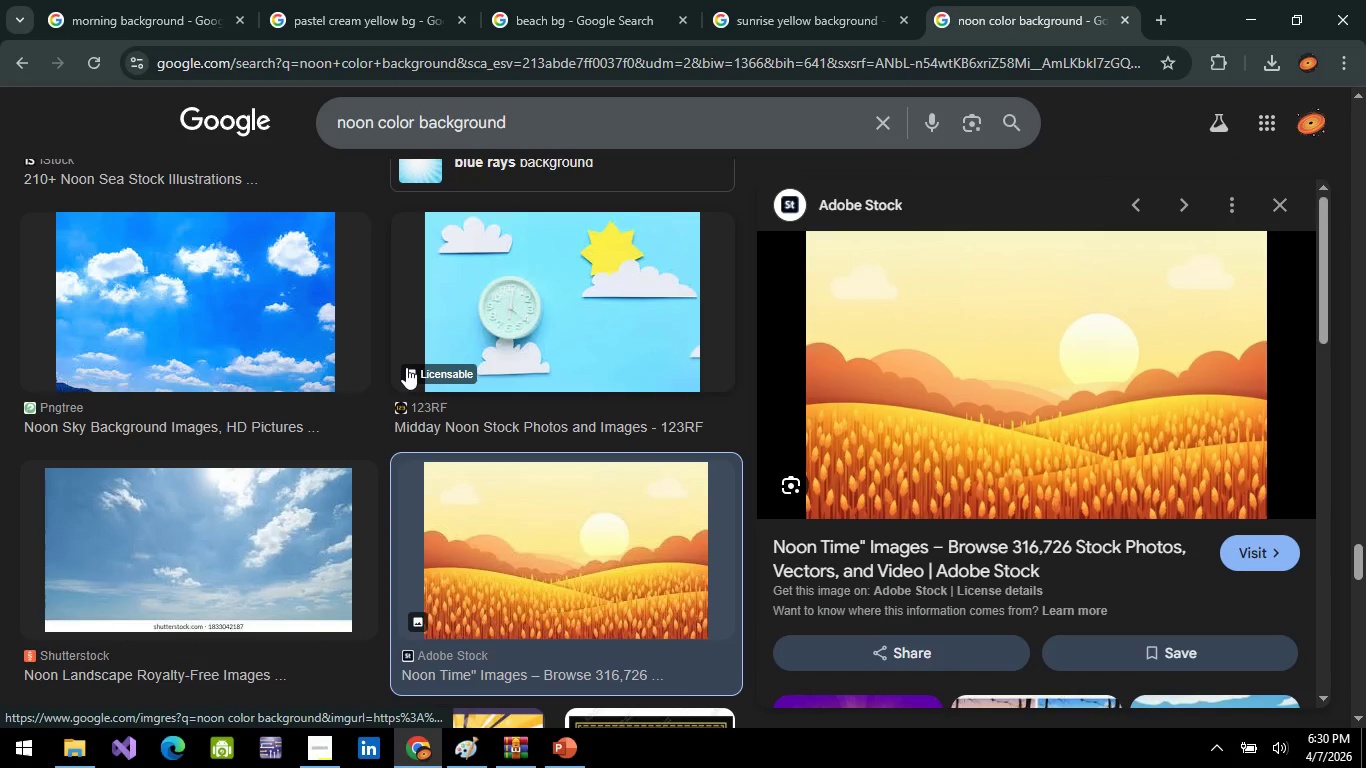 
key(Alt+AltLeft)
 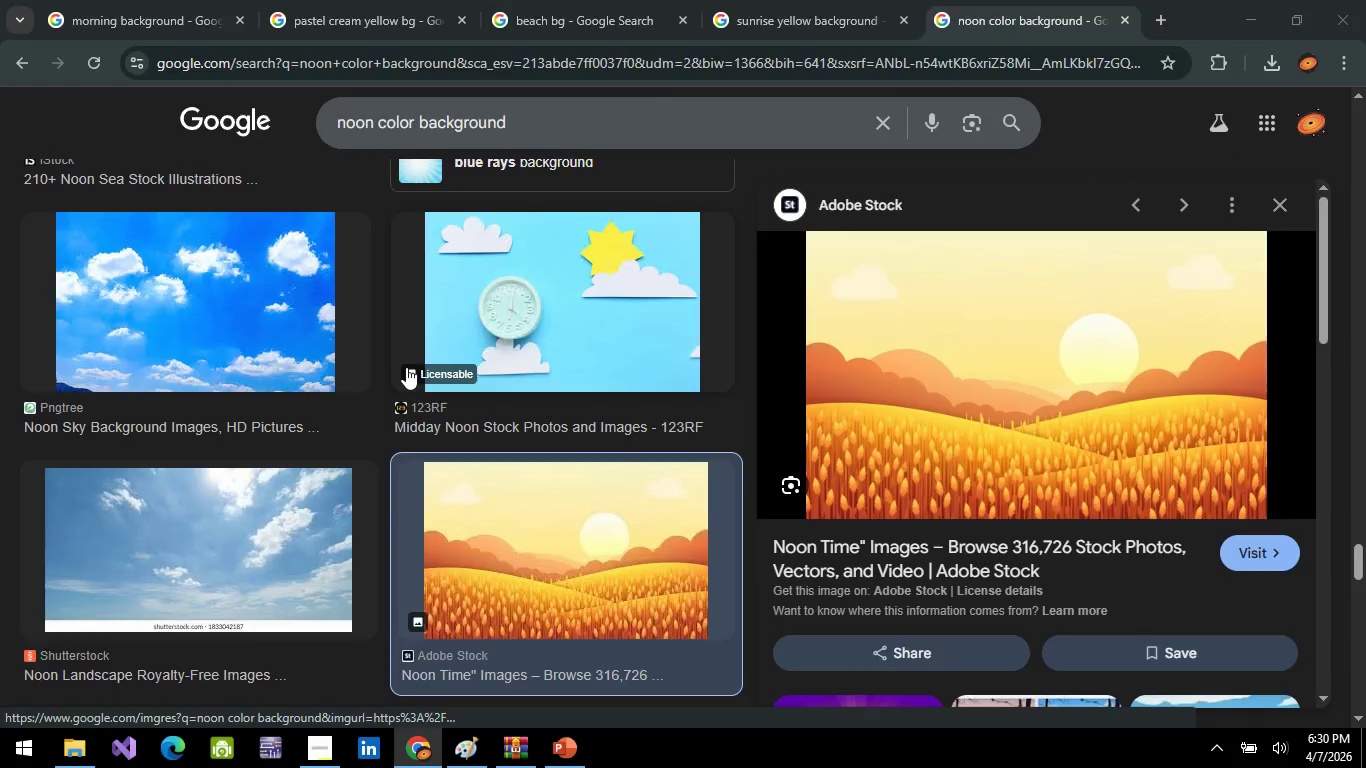 
key(Alt+Tab)
 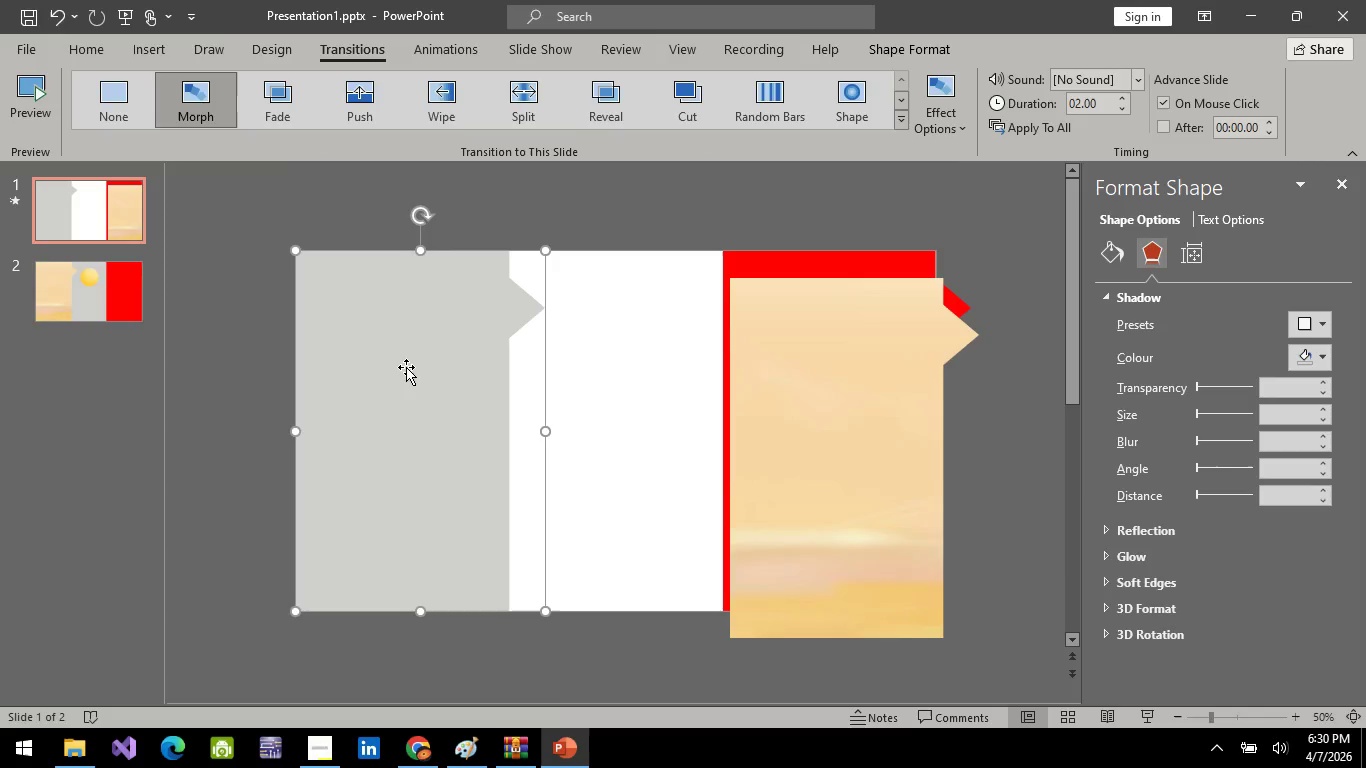 
key(Alt+AltLeft)
 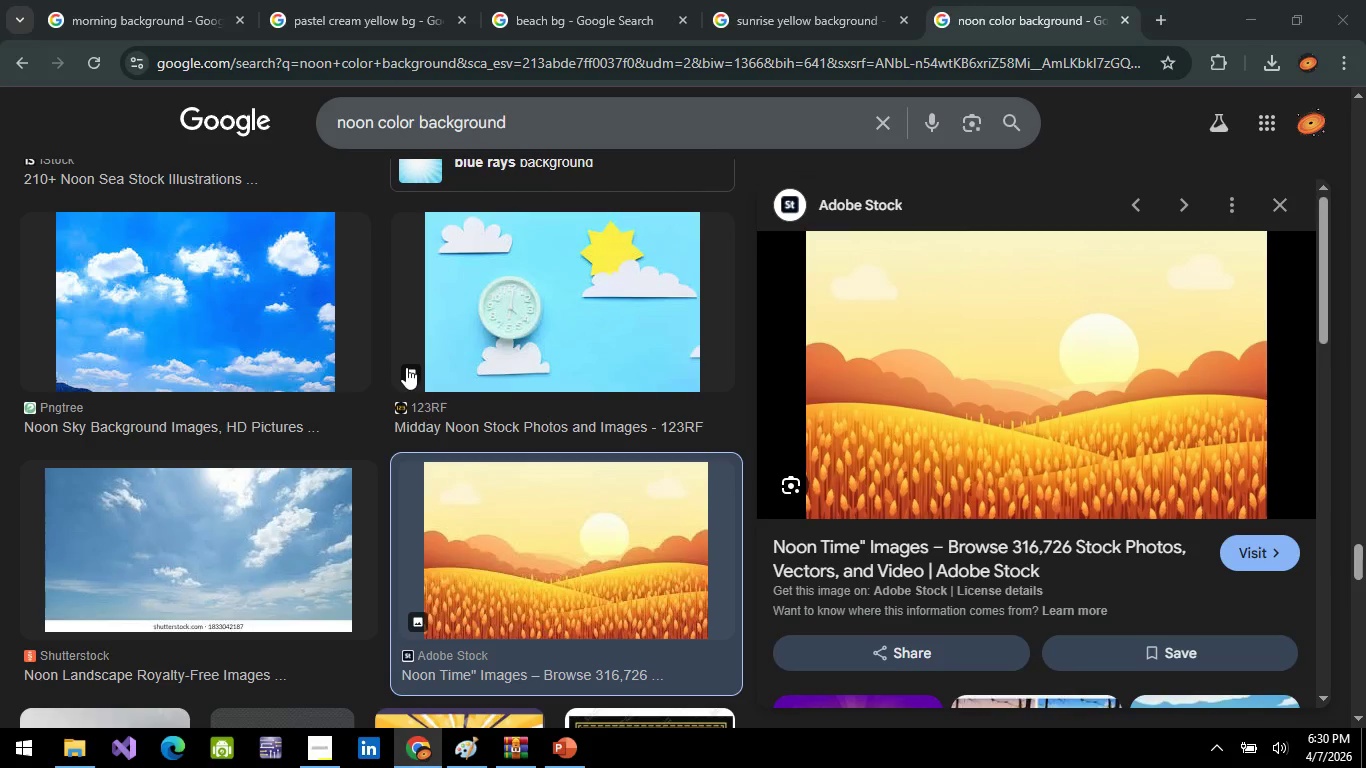 
key(Alt+Tab)
 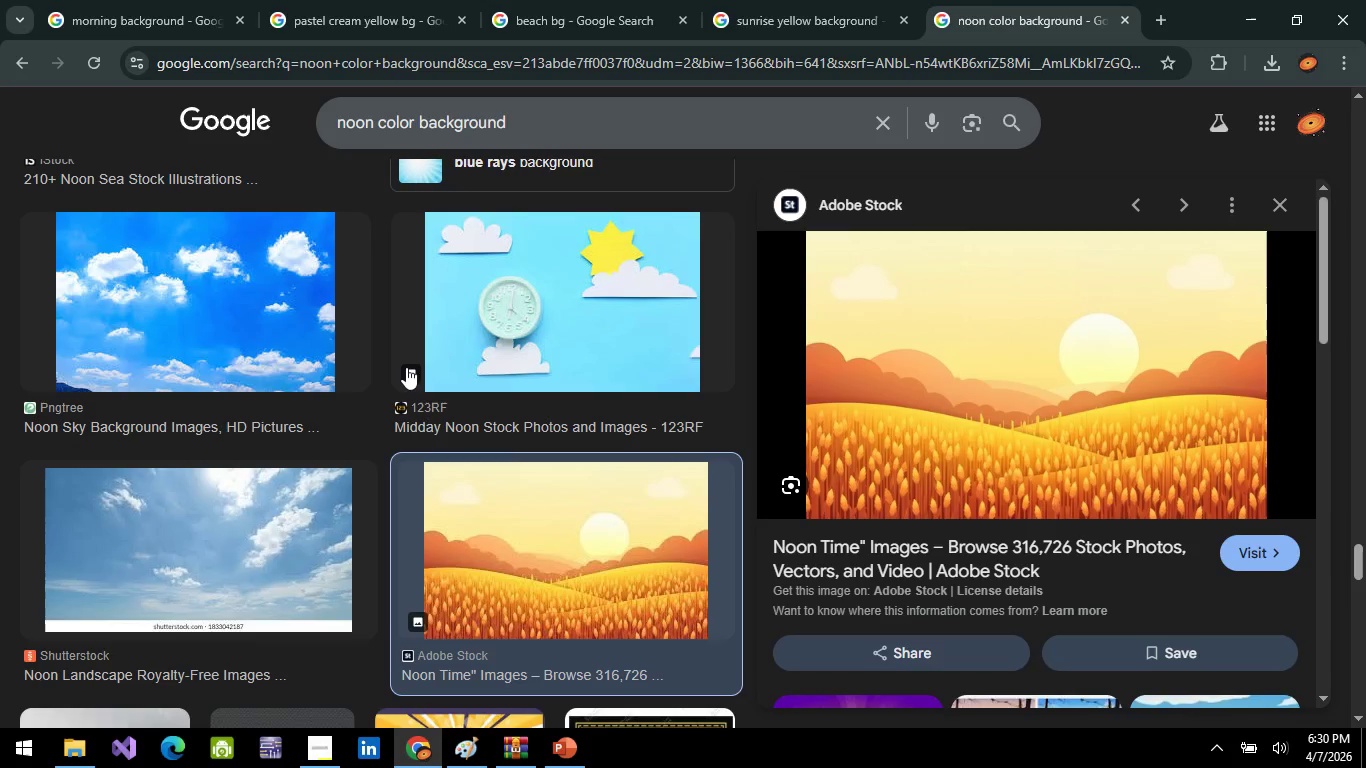 
key(Alt+AltLeft)
 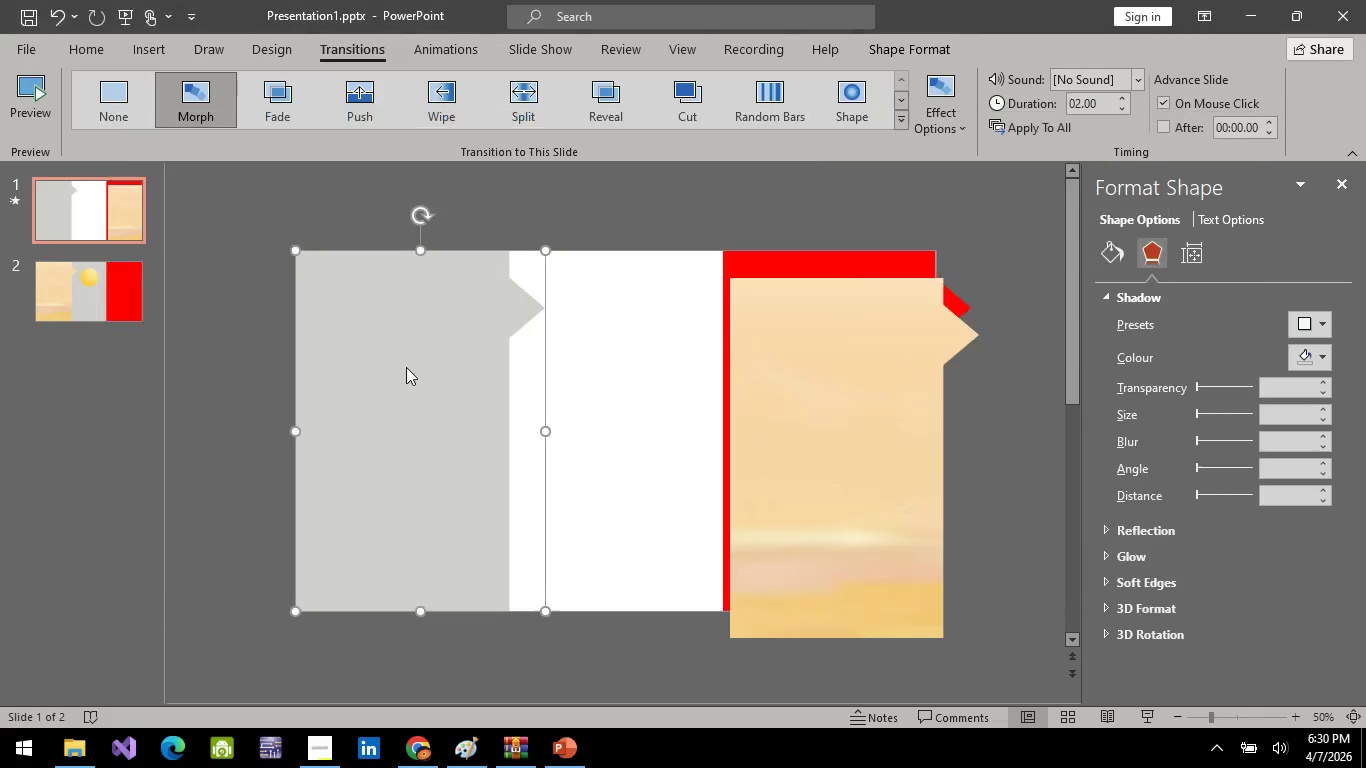 
key(Alt+Tab)
 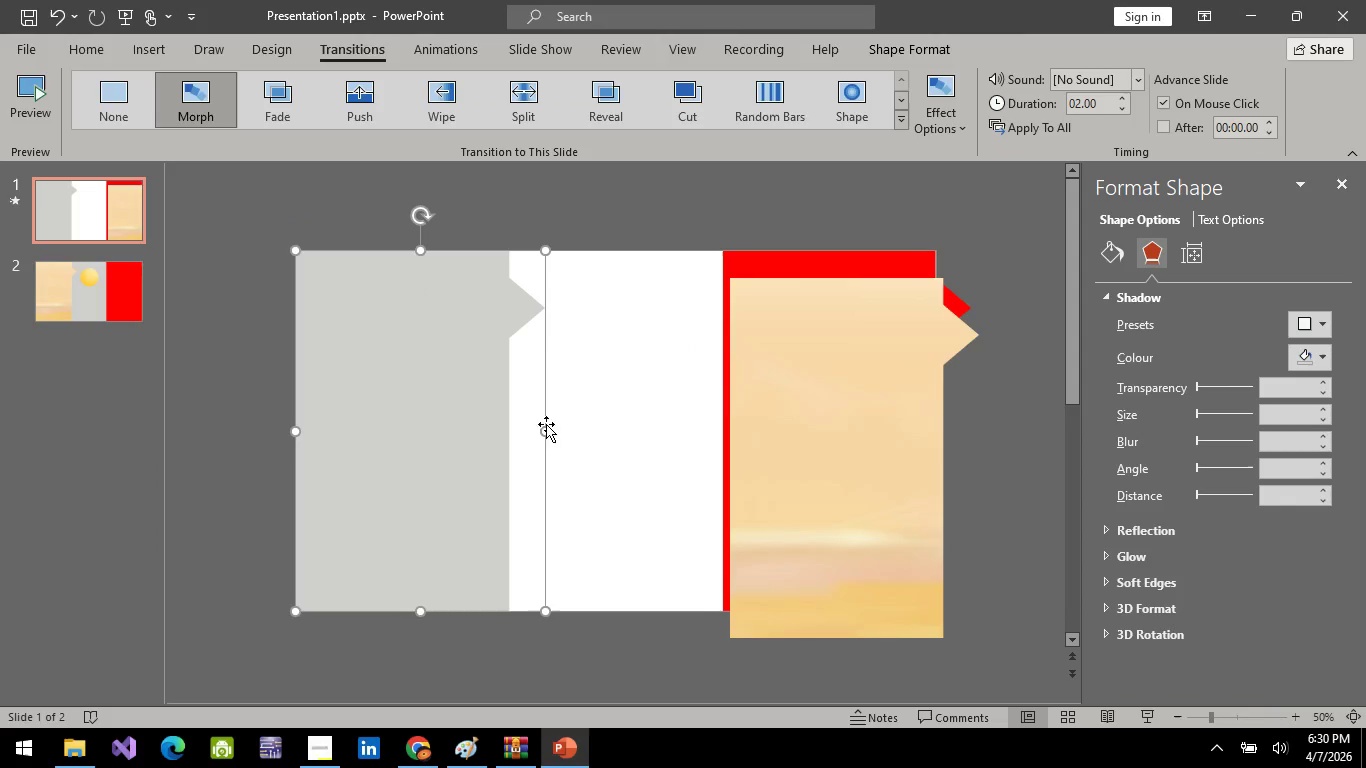 
left_click([802, 460])
 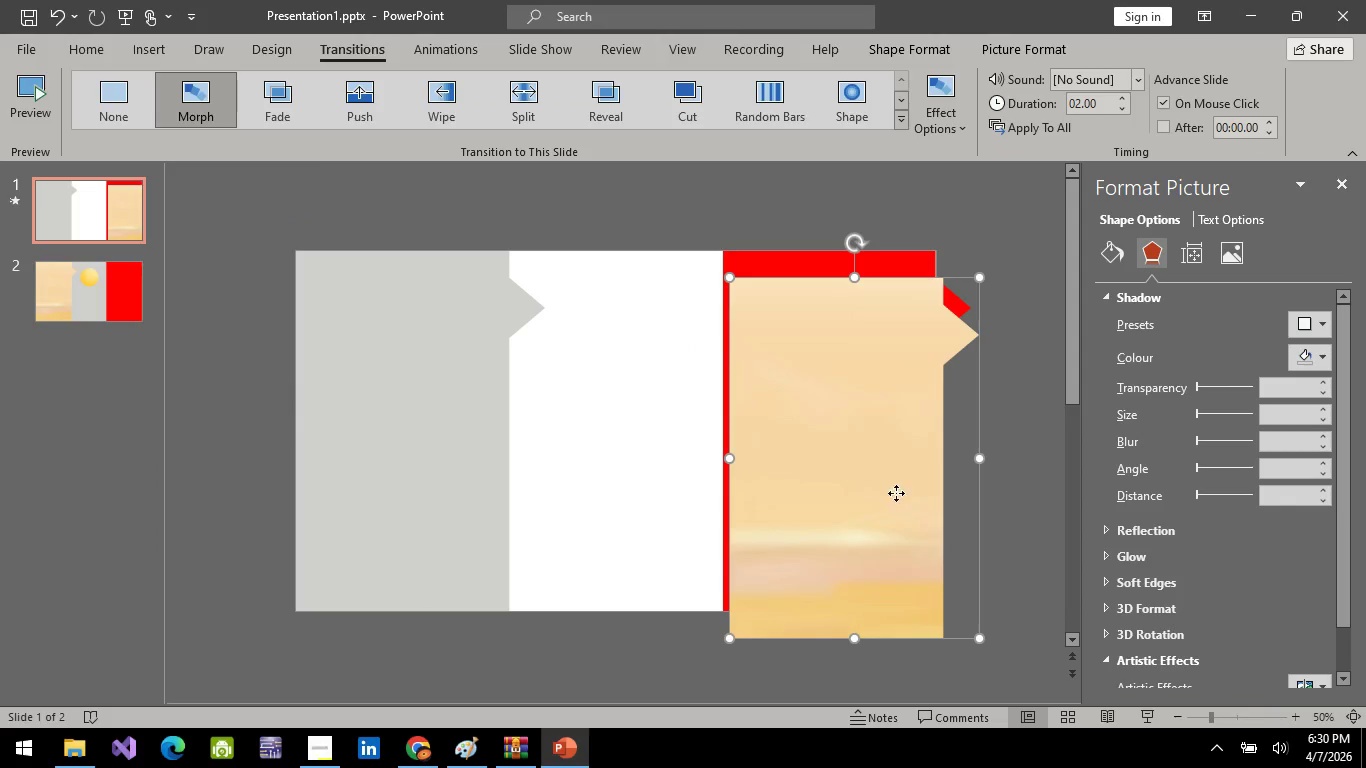 
left_click_drag(start_coordinate=[904, 496], to_coordinate=[684, 472])
 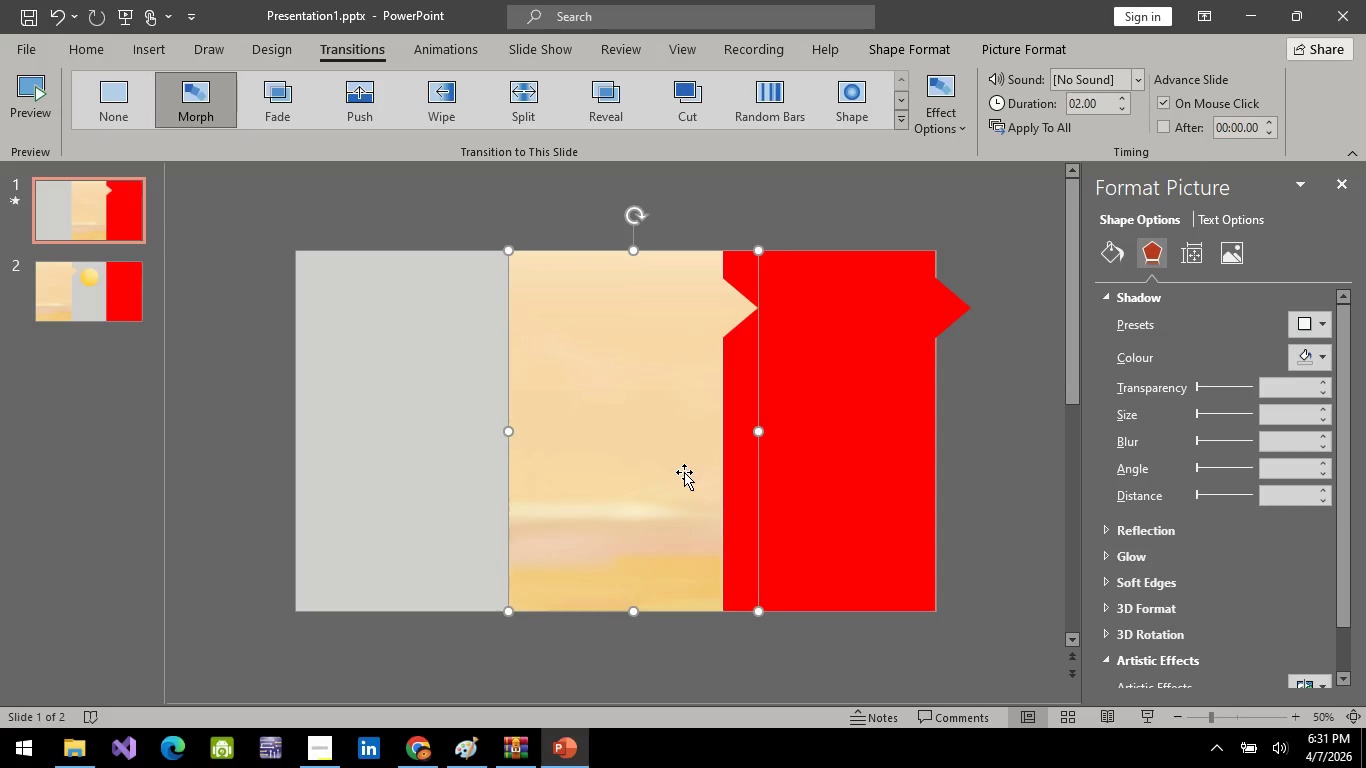 
left_click([425, 419])
 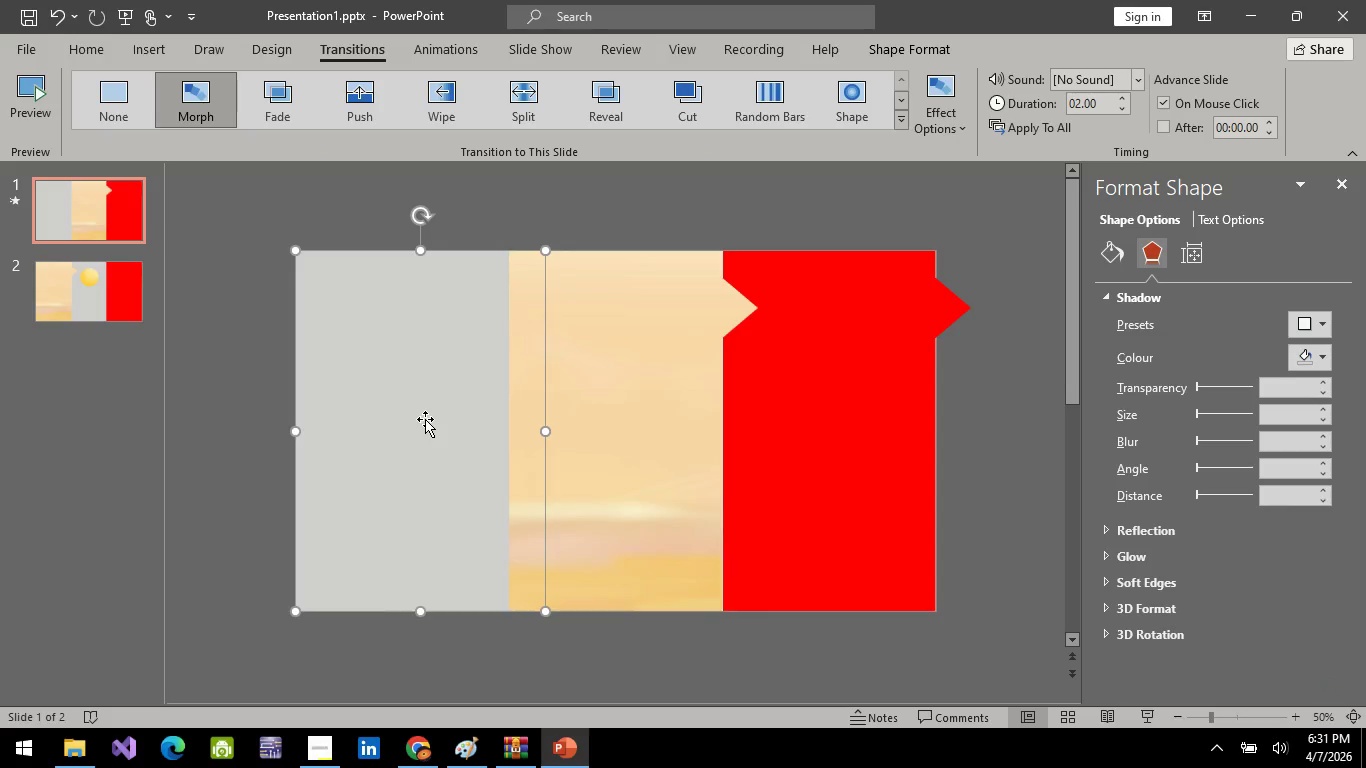 
key(Alt+AltLeft)
 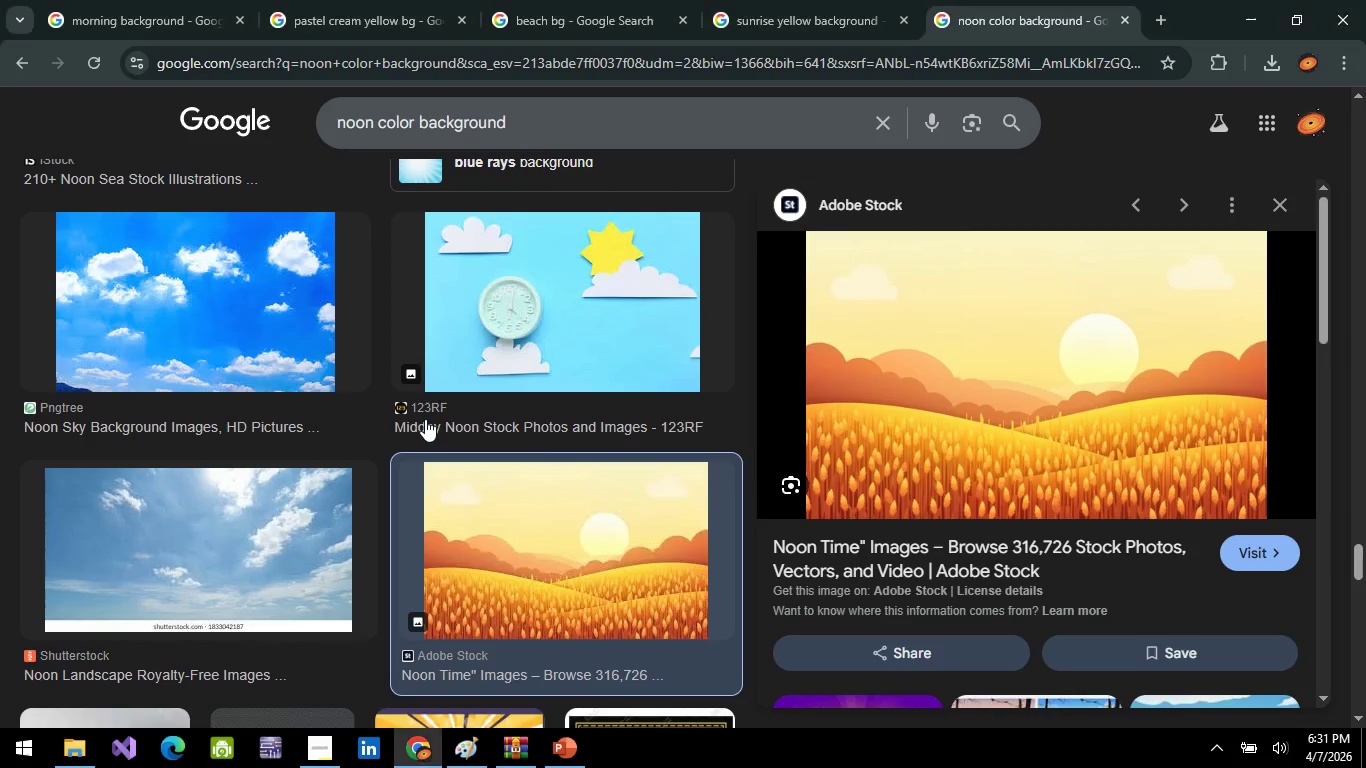 
key(Alt+Tab)
 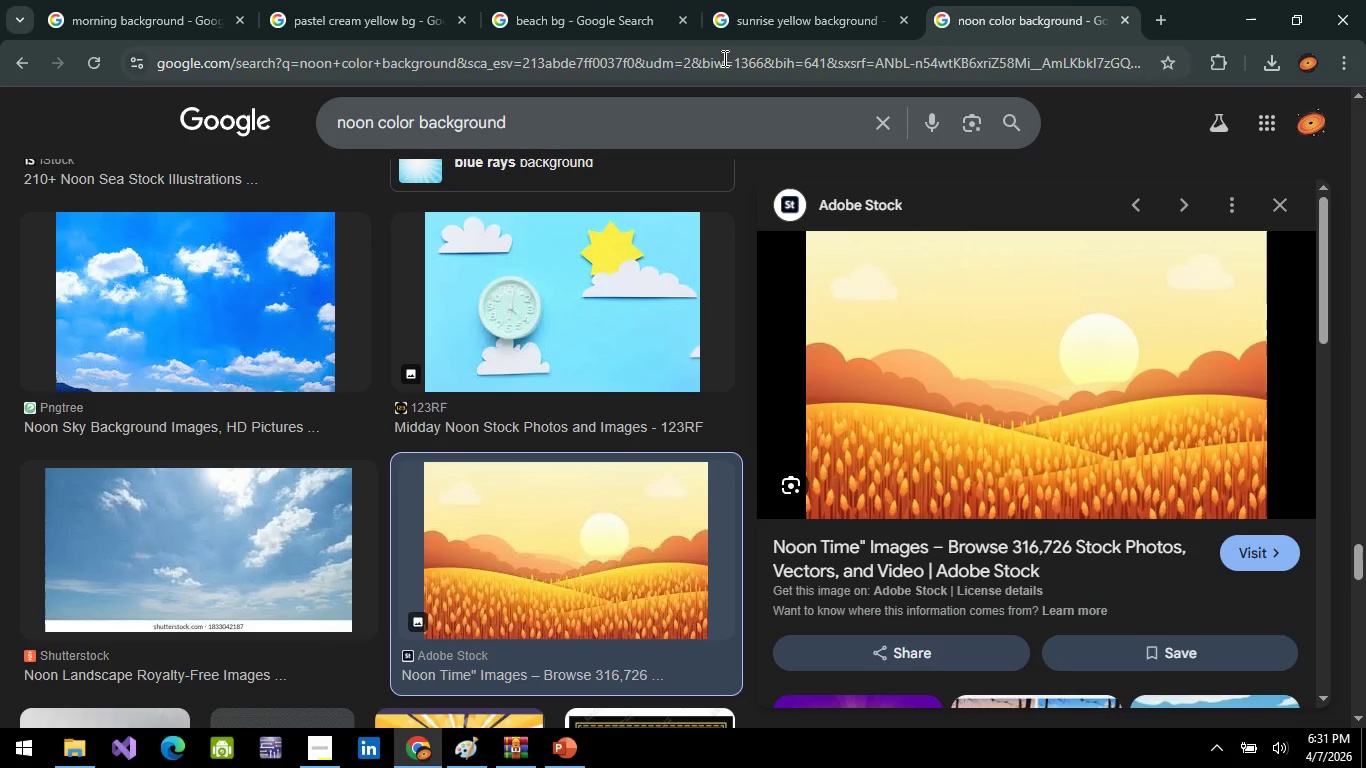 
left_click([723, 58])
 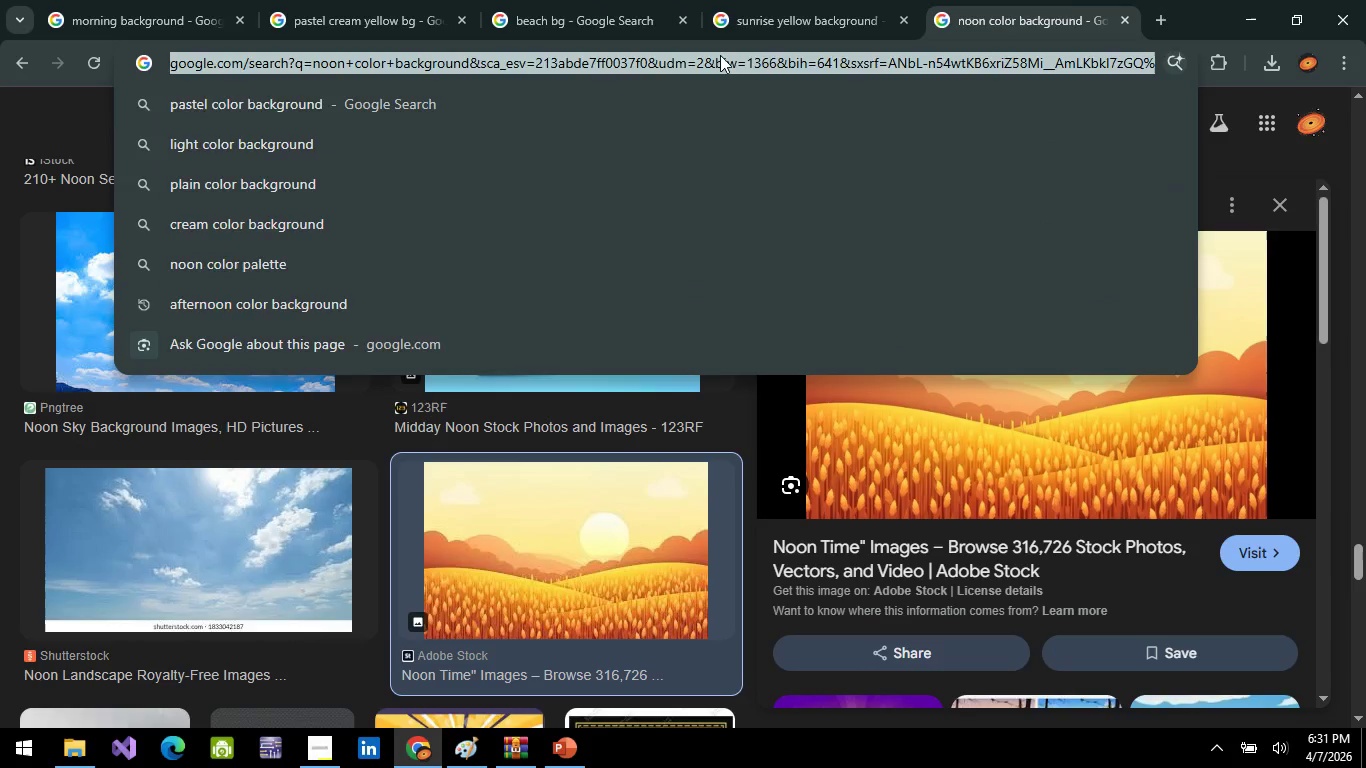 
hold_key(key=M, duration=0.33)
 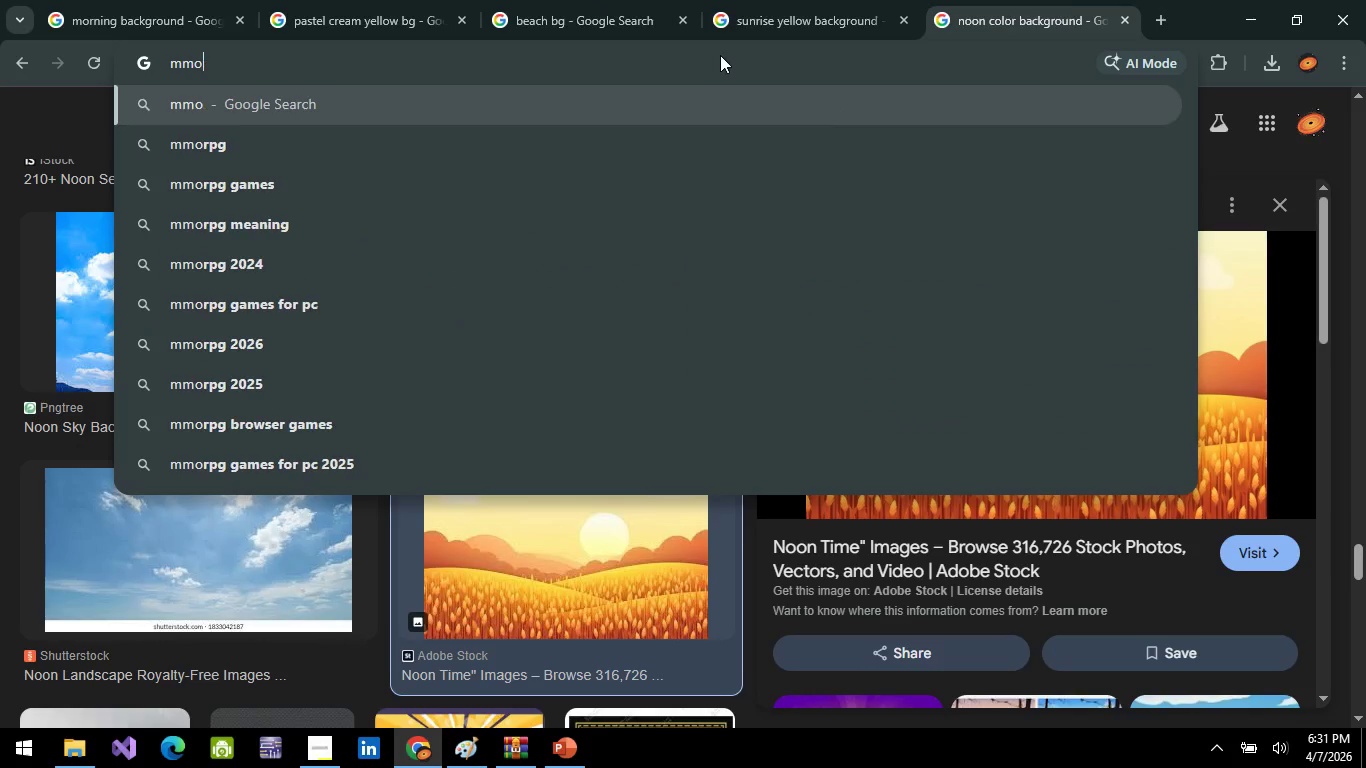 
type(or)
key(Backspace)
key(Backspace)
key(Backspace)
type(orning )
 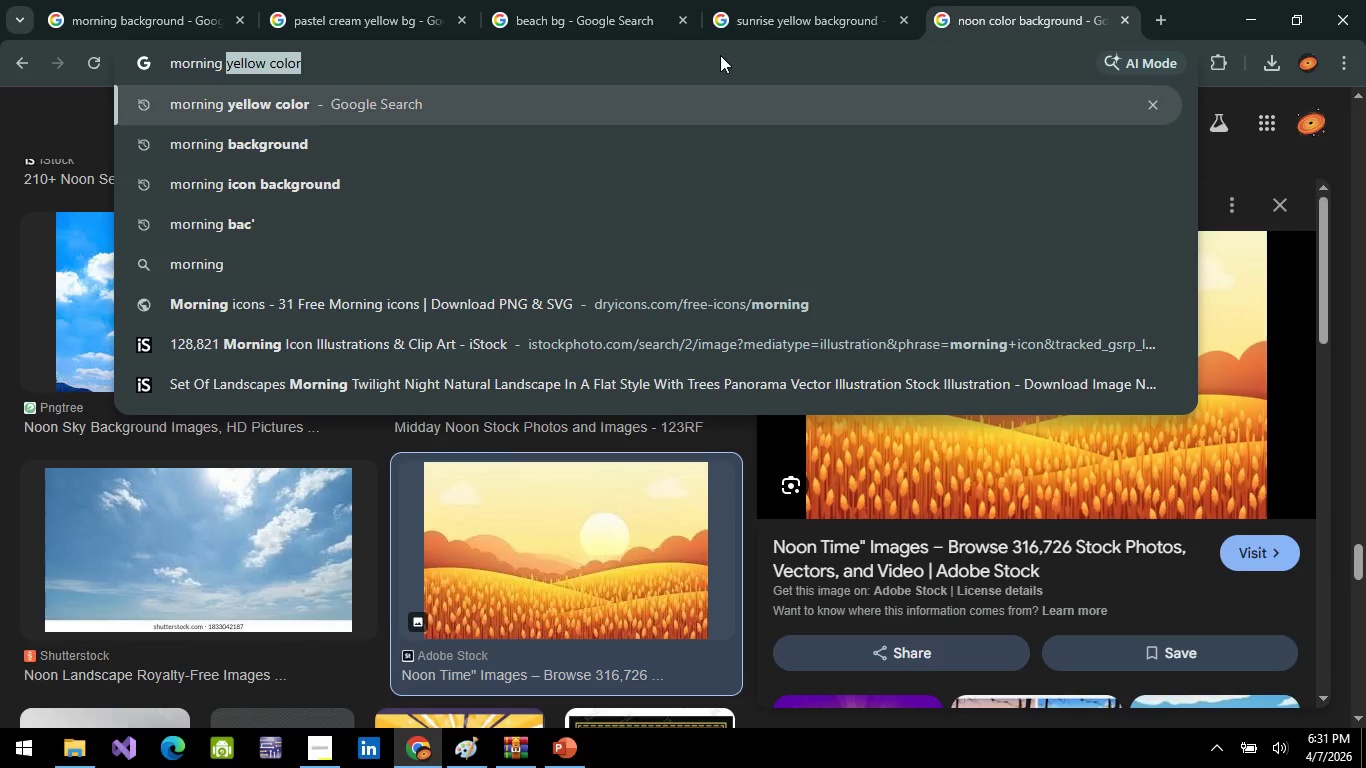 
key(Enter)
 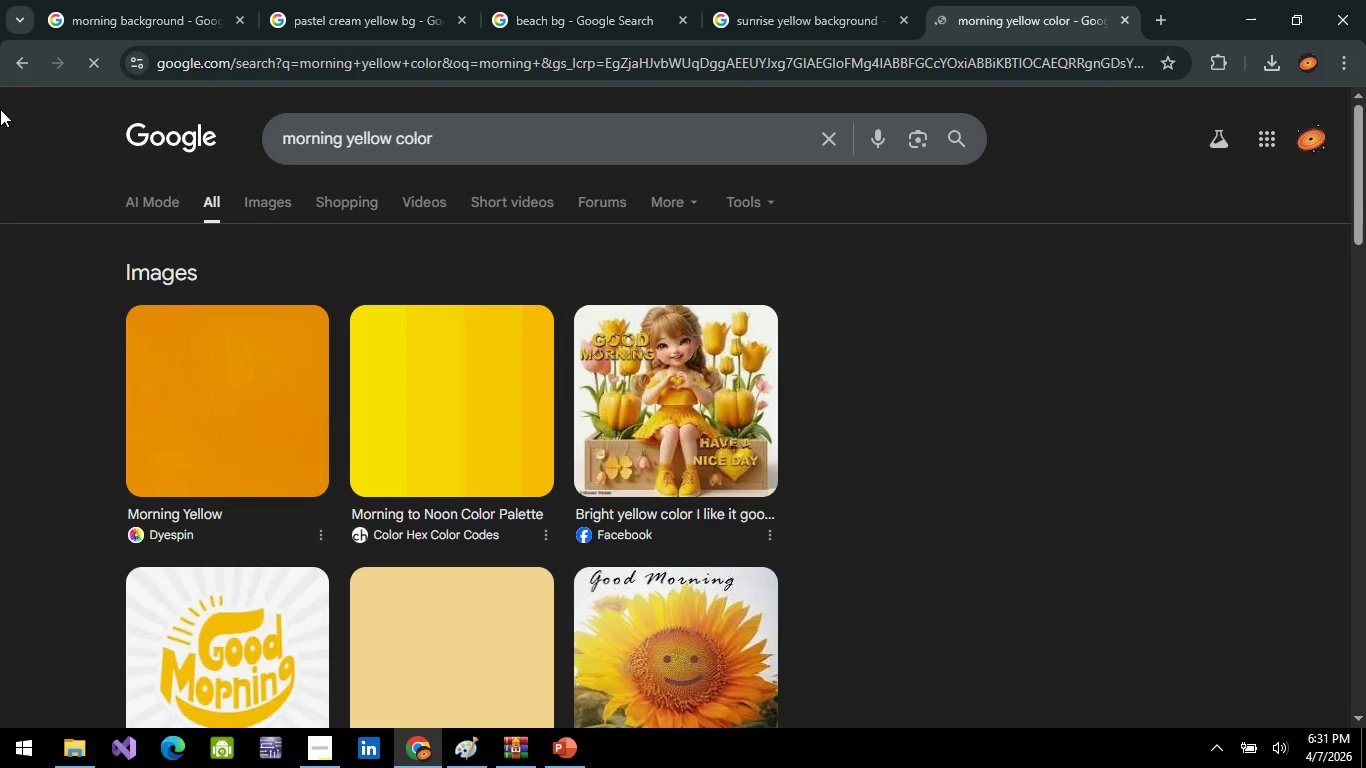 
left_click([21, 60])
 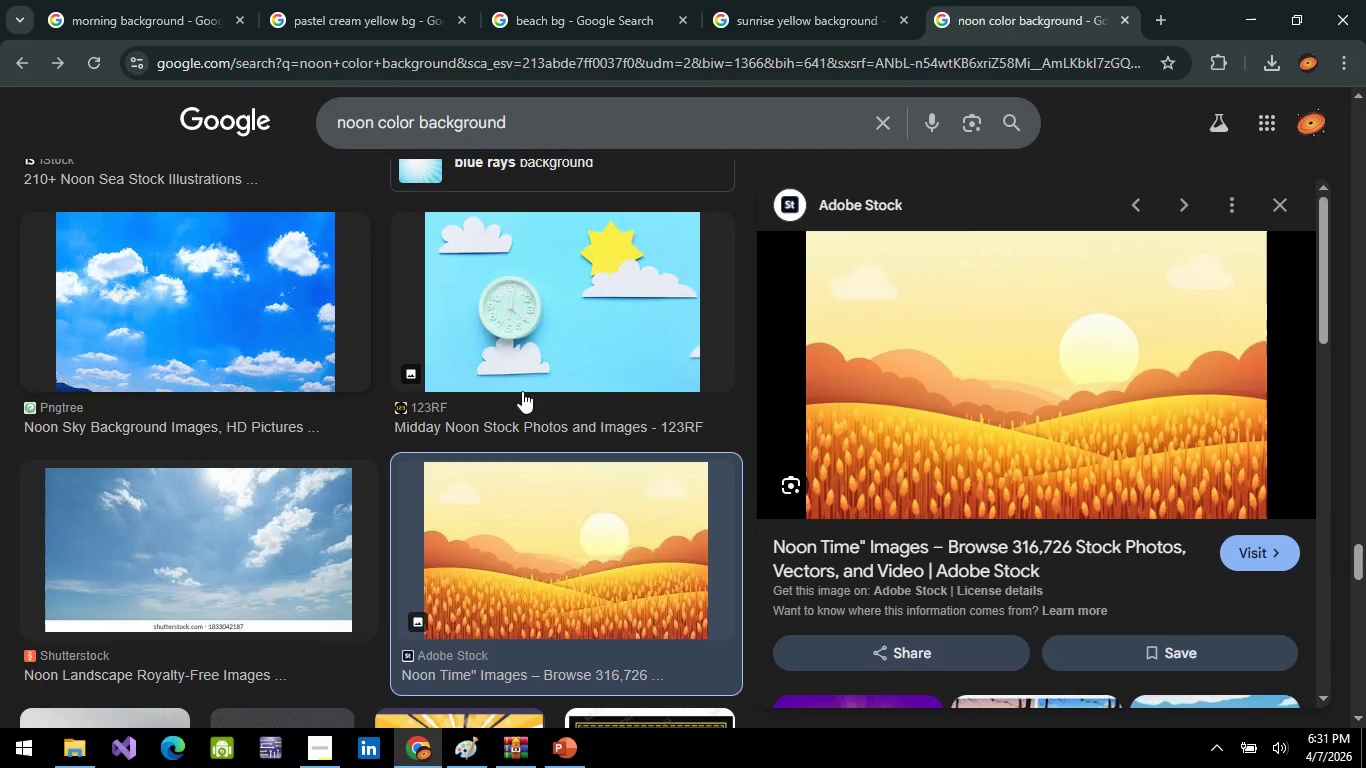 
scroll: coordinate [574, 556], scroll_direction: down, amount: 5.0
 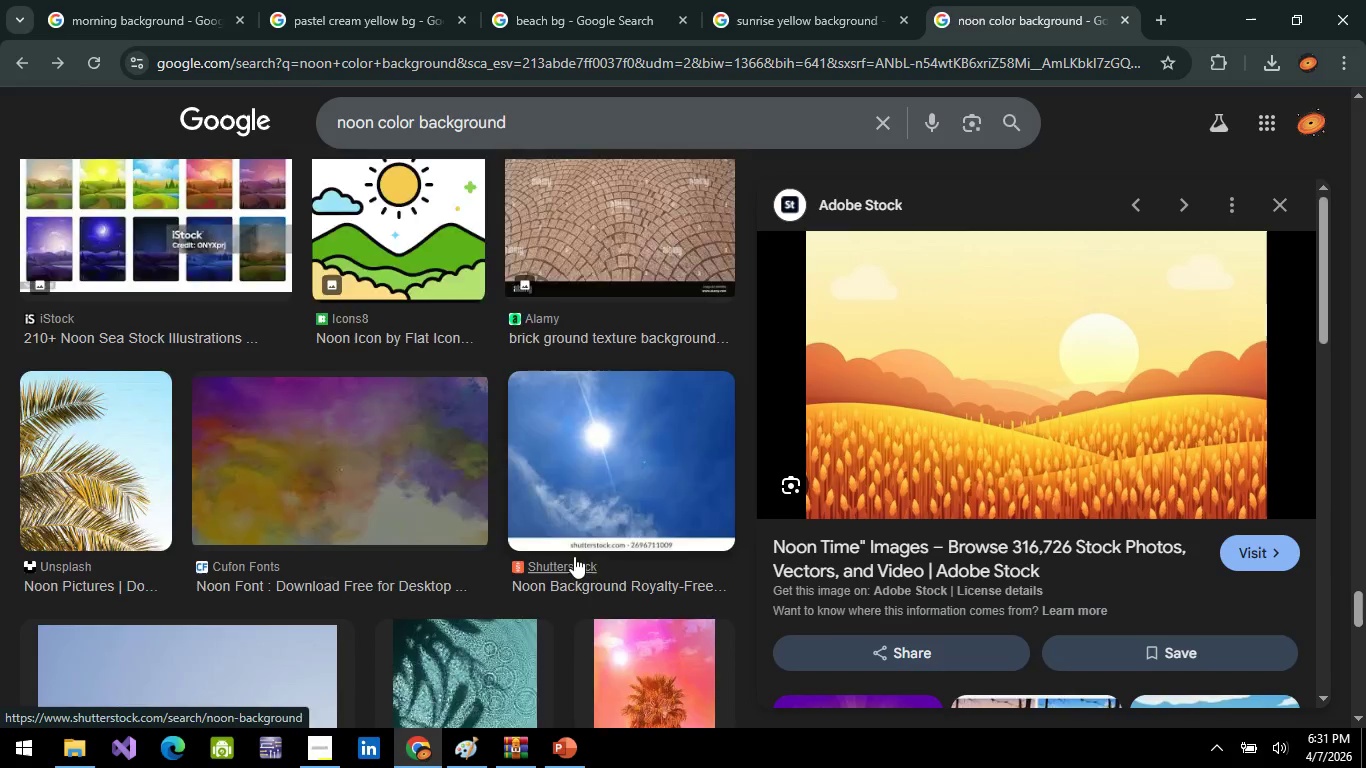 
scroll: coordinate [536, 578], scroll_direction: up, amount: 24.0
 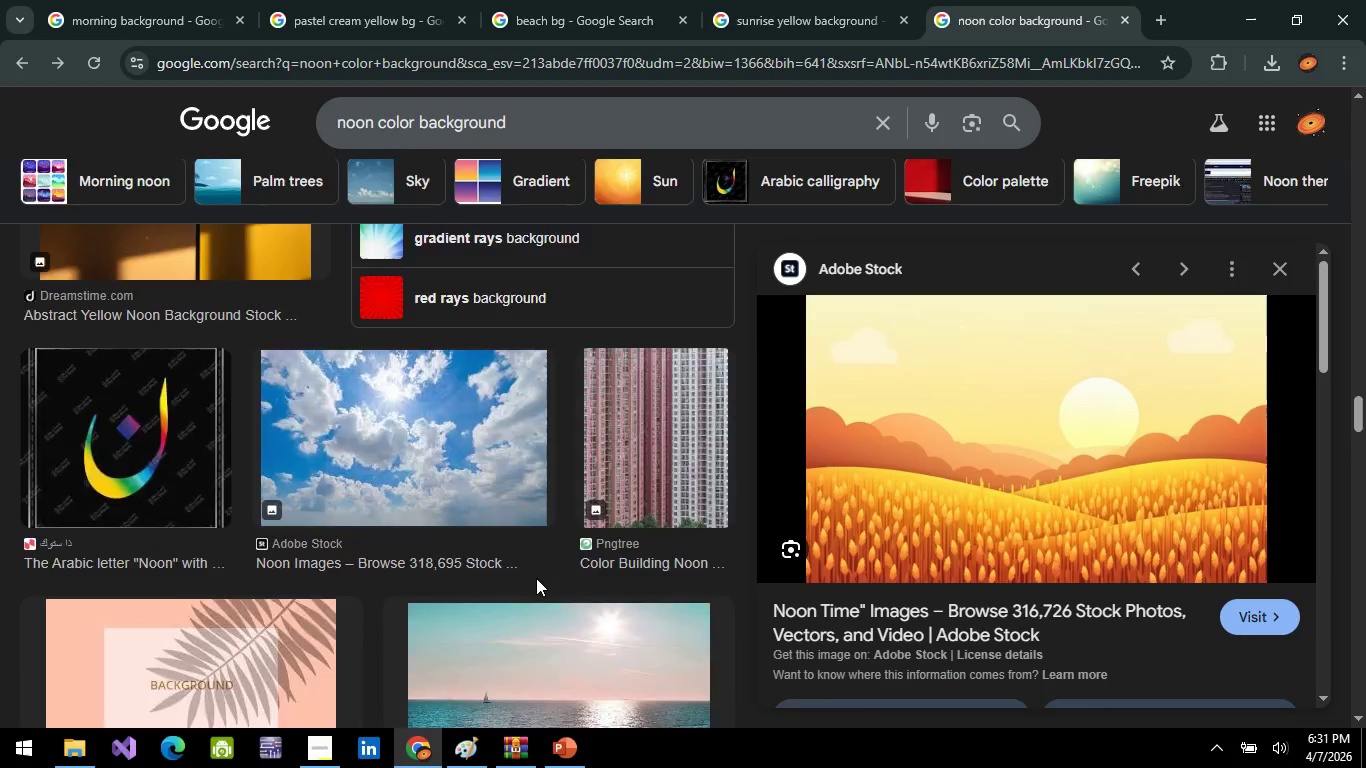 
scroll: coordinate [536, 578], scroll_direction: down, amount: 9.0
 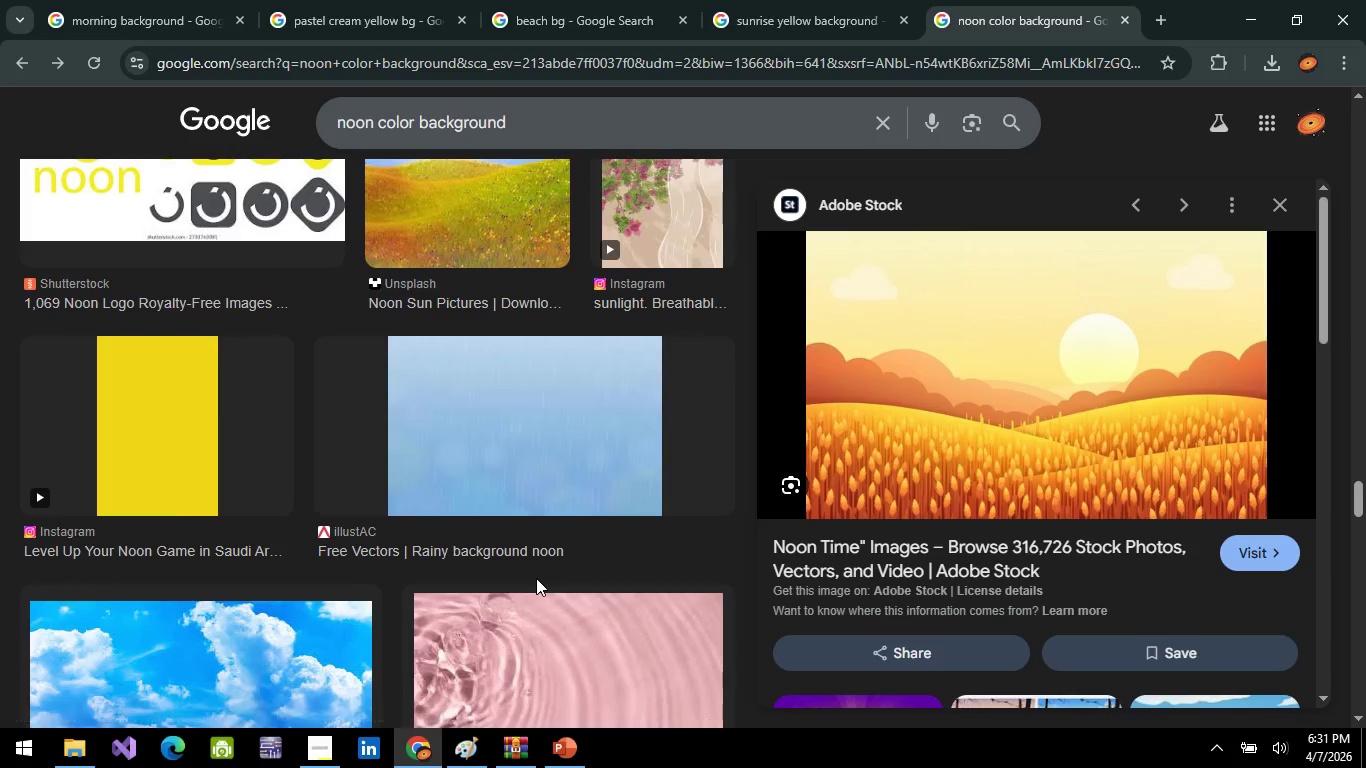 
scroll: coordinate [536, 578], scroll_direction: up, amount: 5.0
 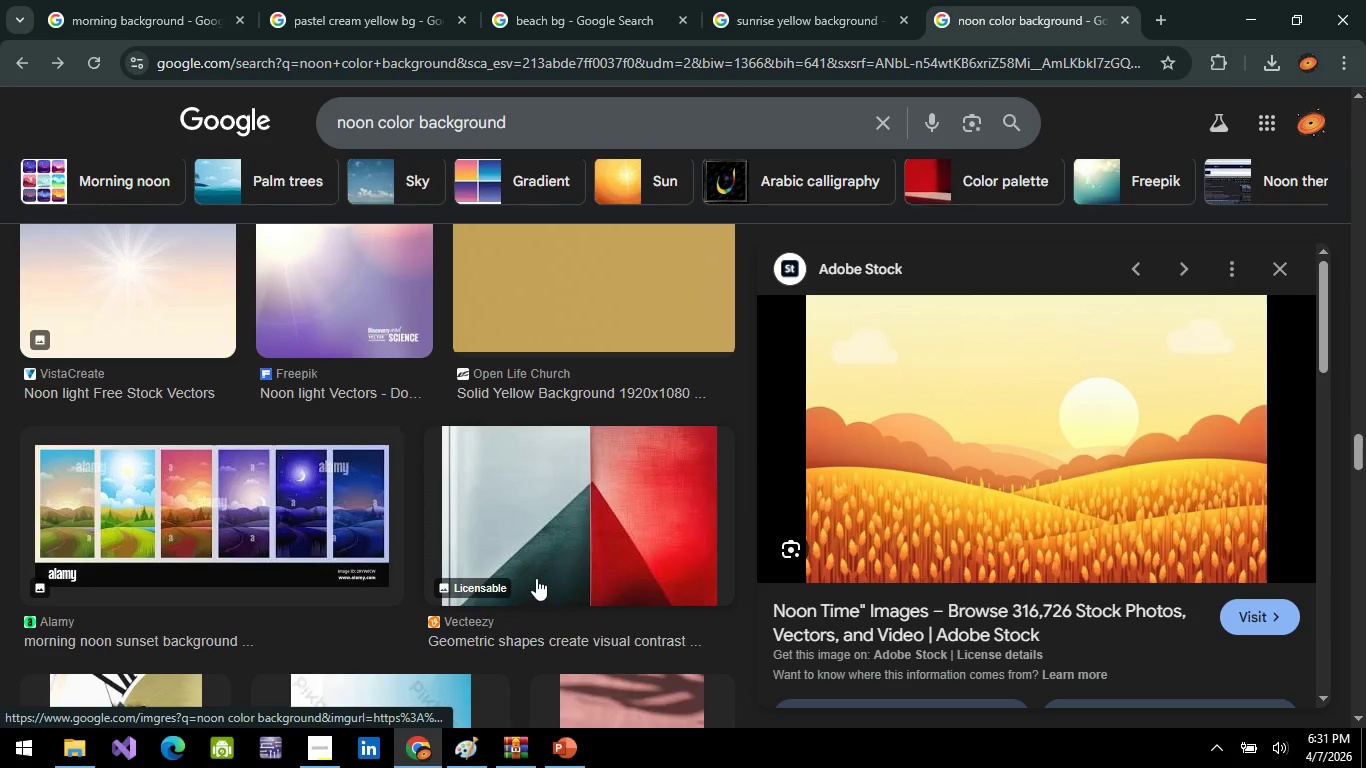 
scroll: coordinate [536, 578], scroll_direction: down, amount: 10.0
 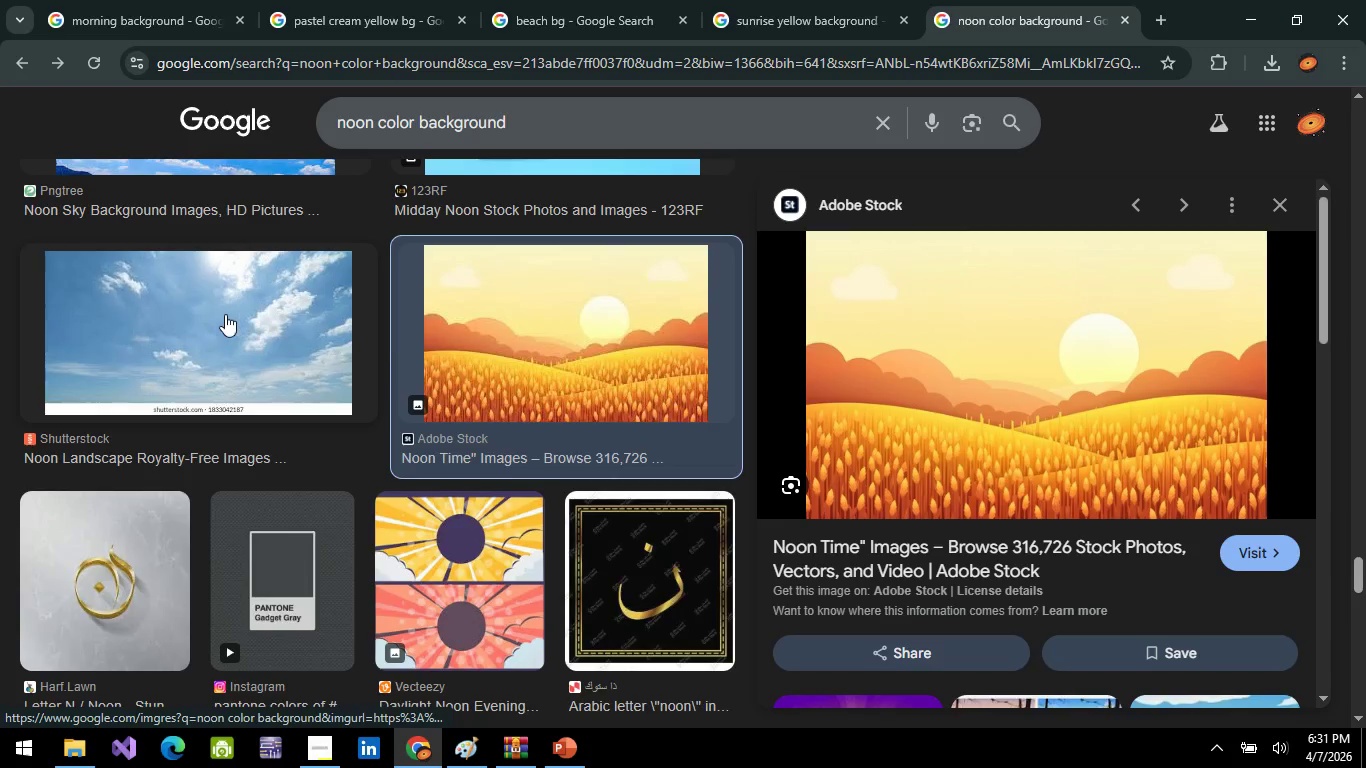 
scroll: coordinate [206, 470], scroll_direction: up, amount: 3.0
 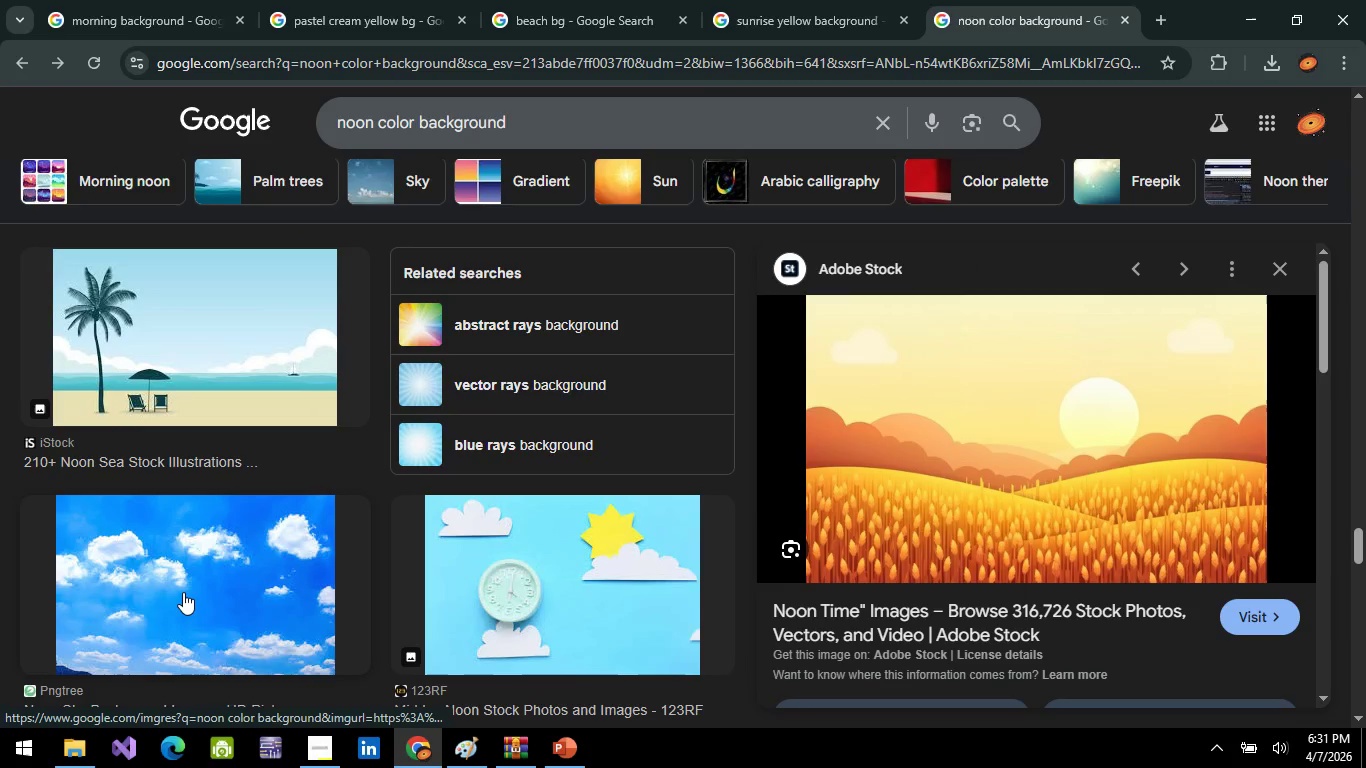 
left_click([183, 592])
 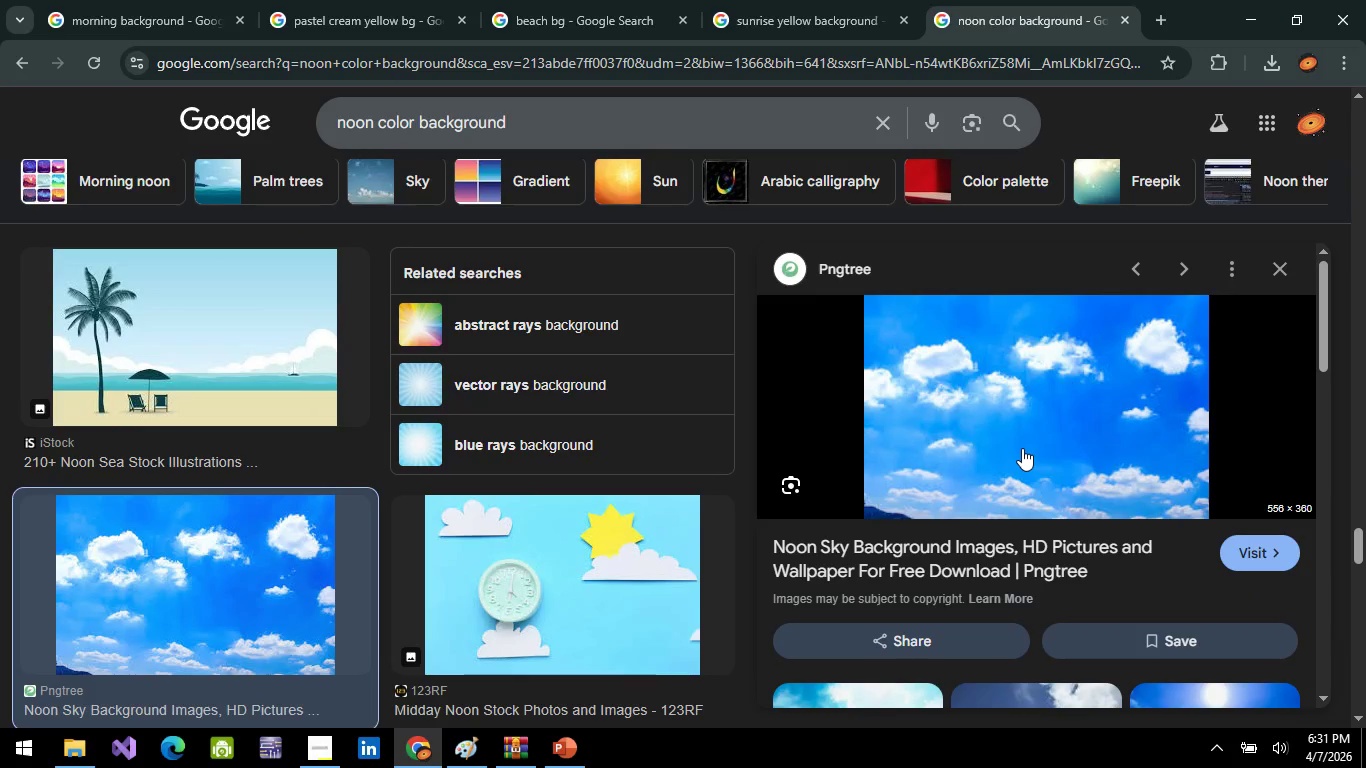 
scroll: coordinate [1022, 448], scroll_direction: up, amount: 1.0
 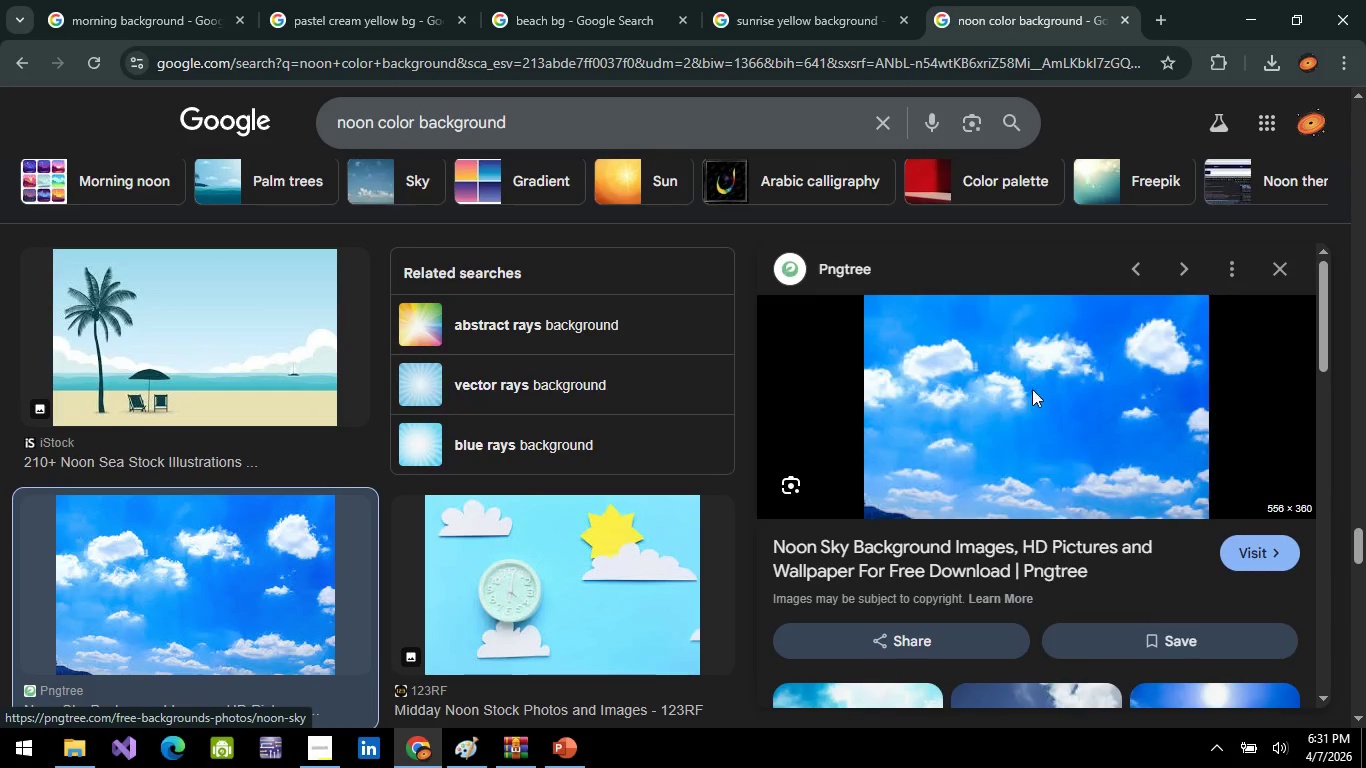 
right_click([1032, 389])
 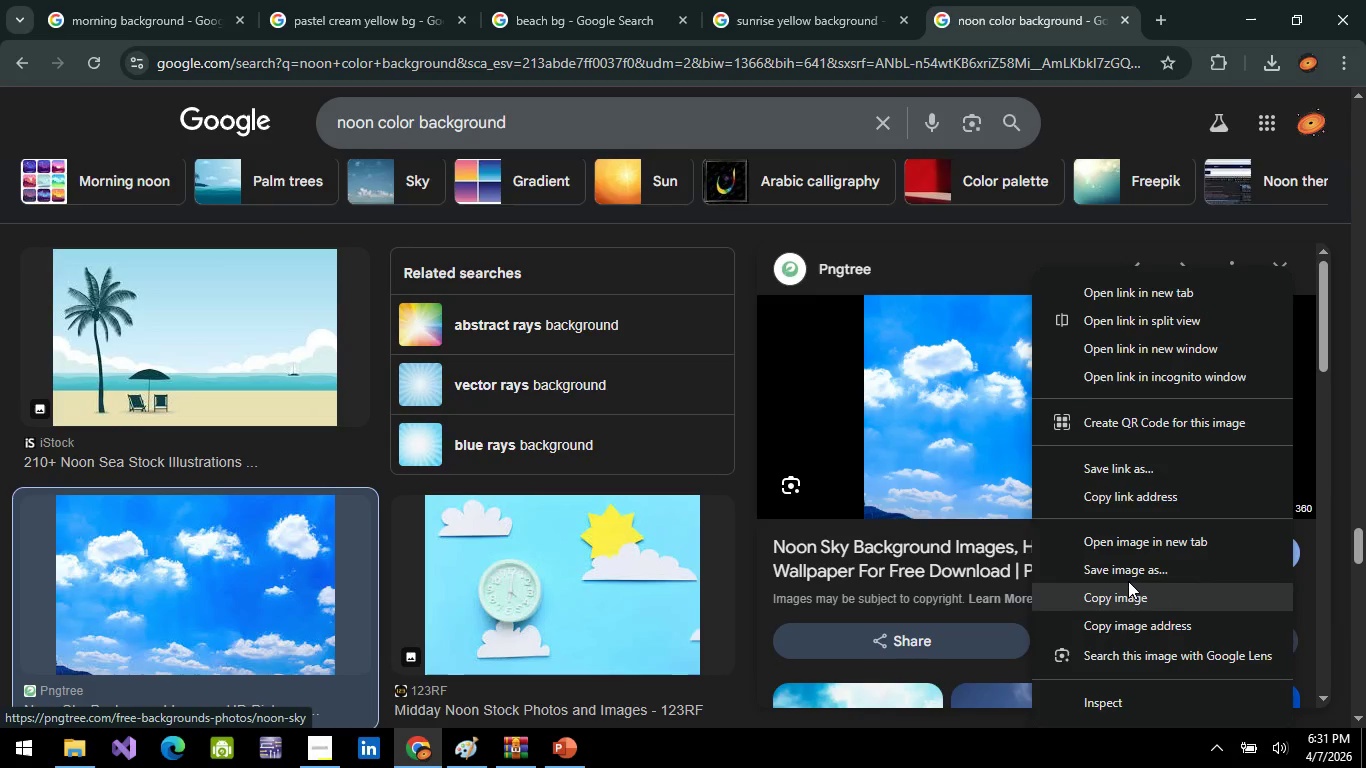 
left_click([1128, 575])
 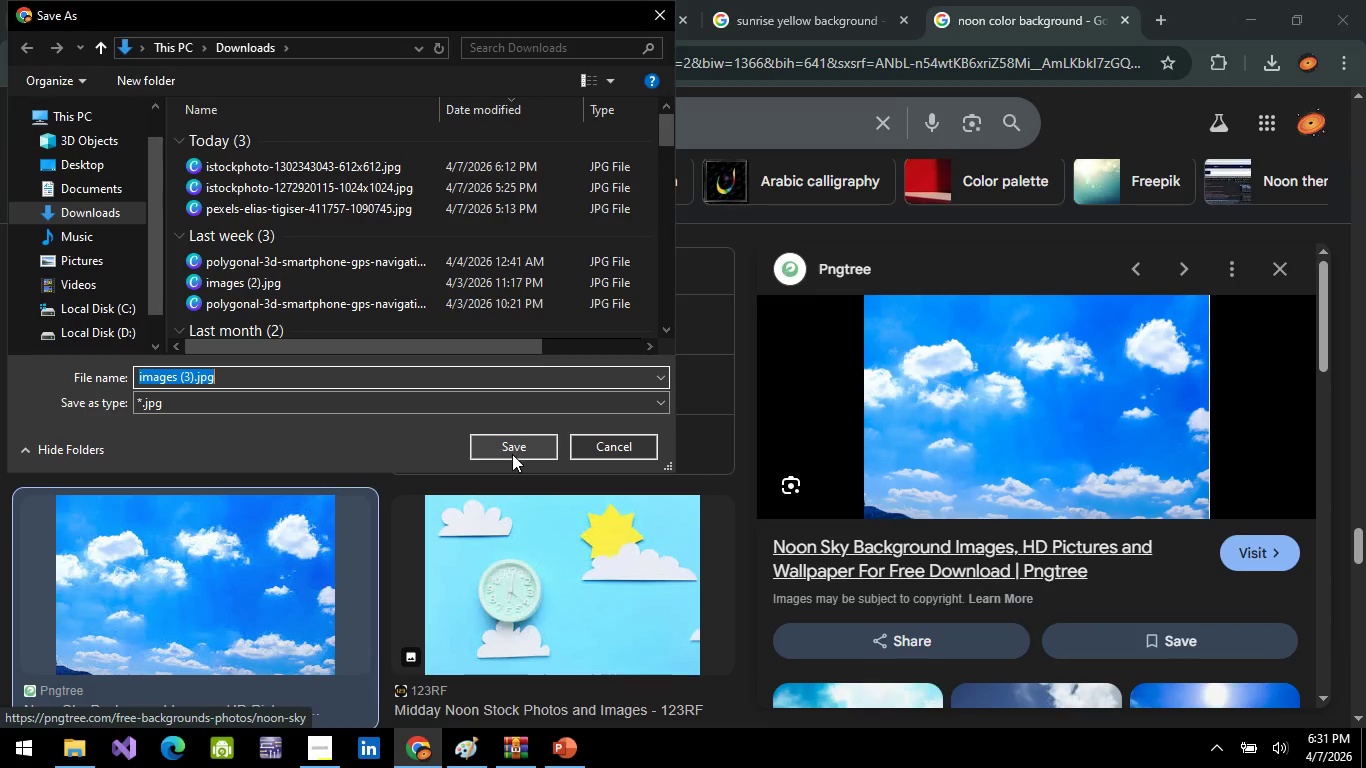 
left_click([517, 448])
 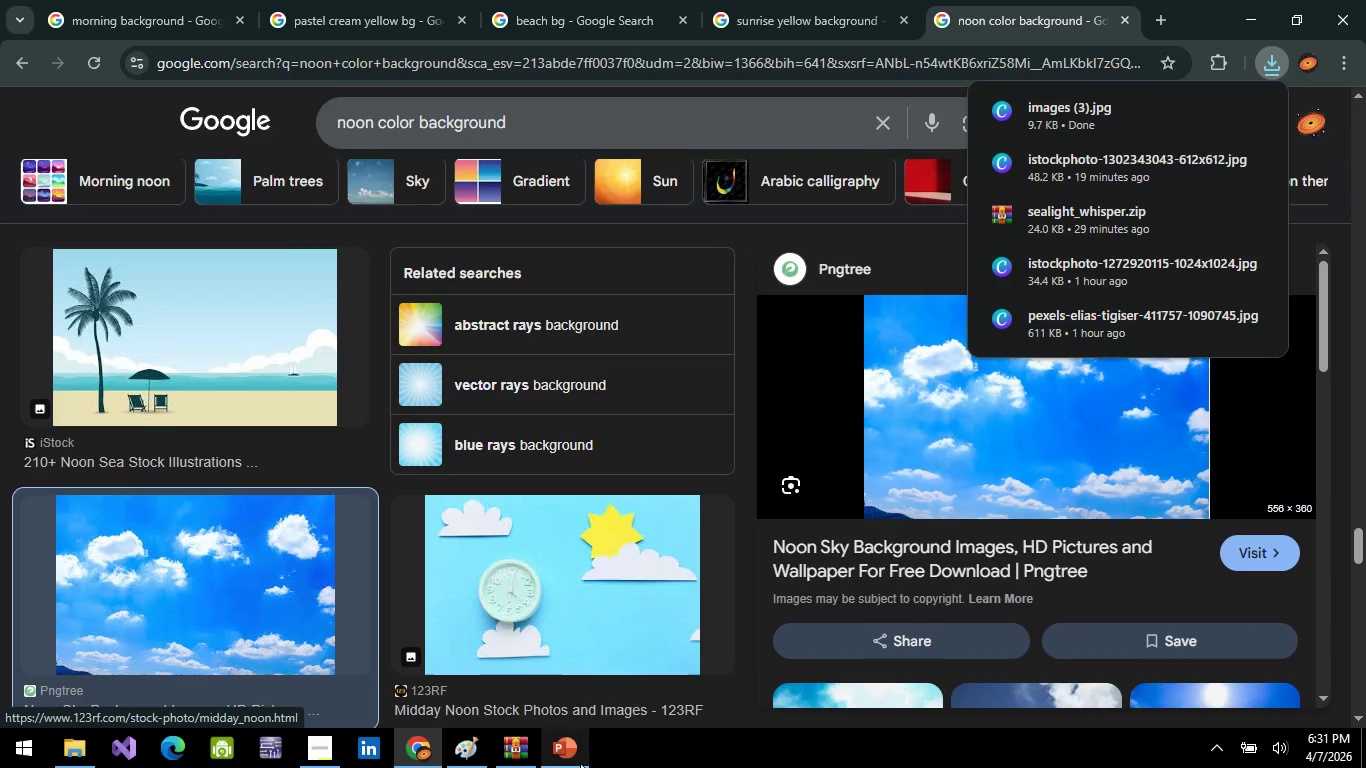 
left_click([571, 747])
 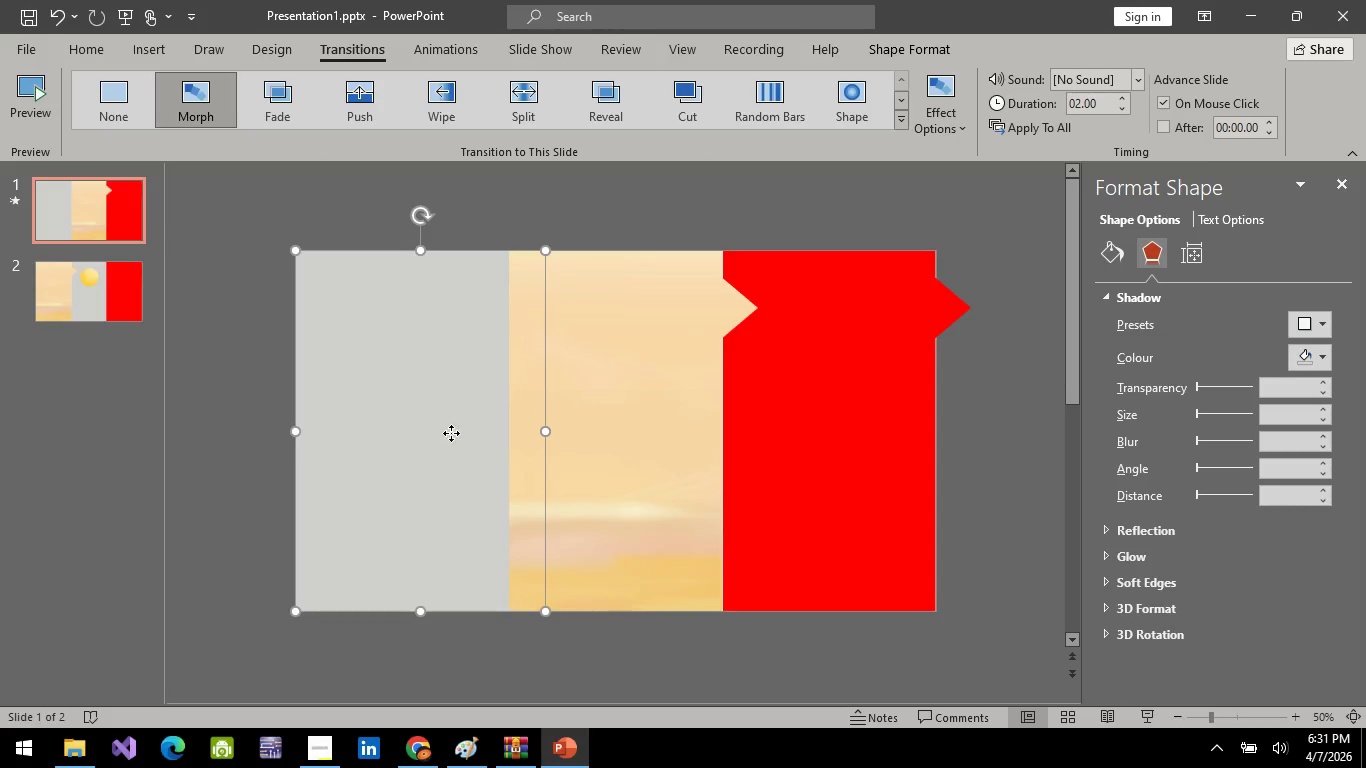 
left_click([451, 433])
 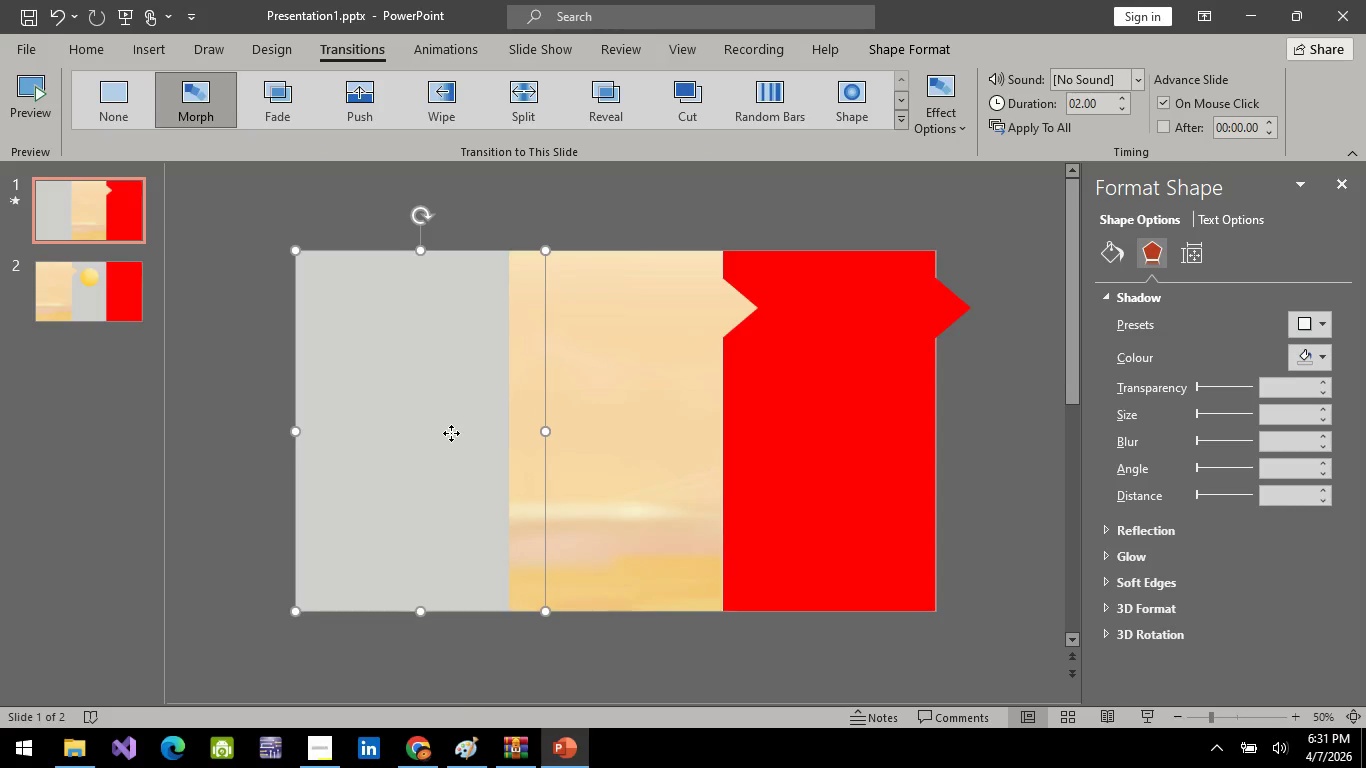 
right_click([451, 433])
 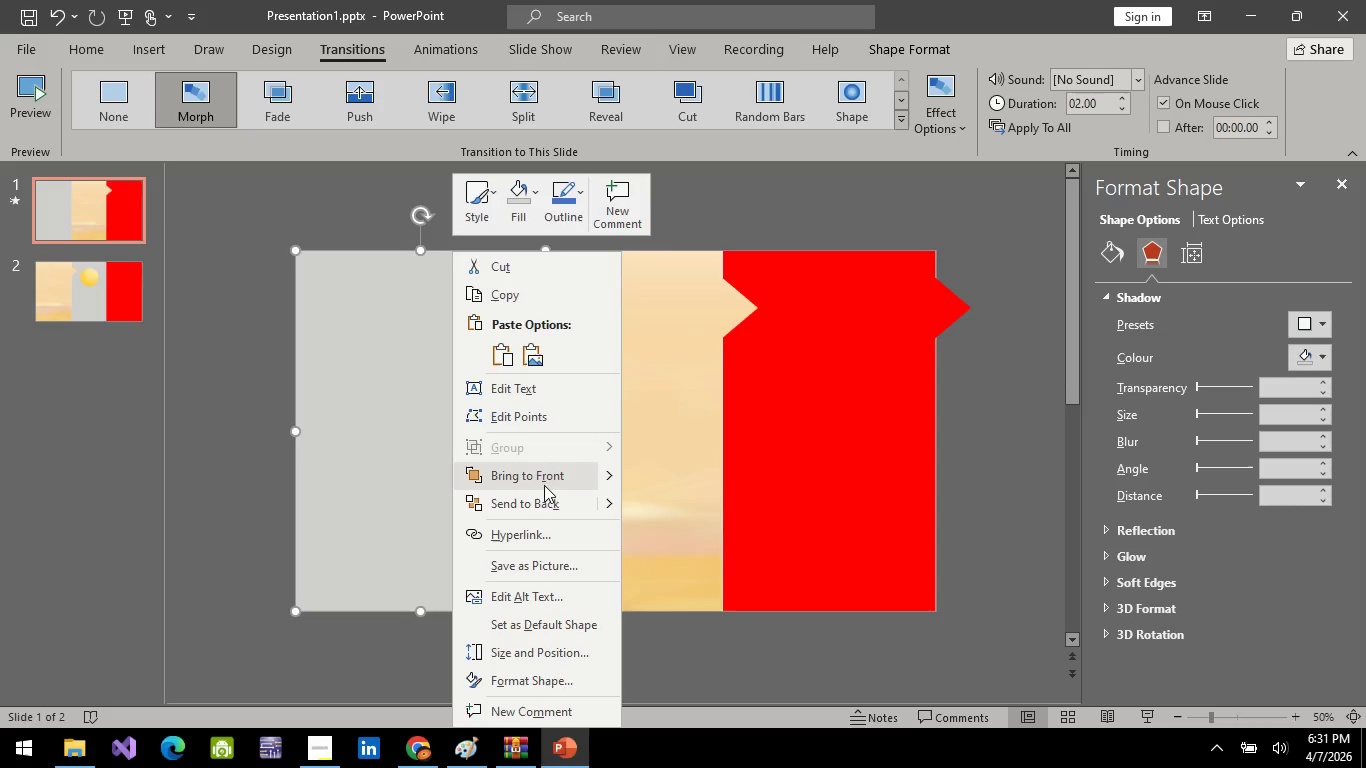 
left_click([546, 482])
 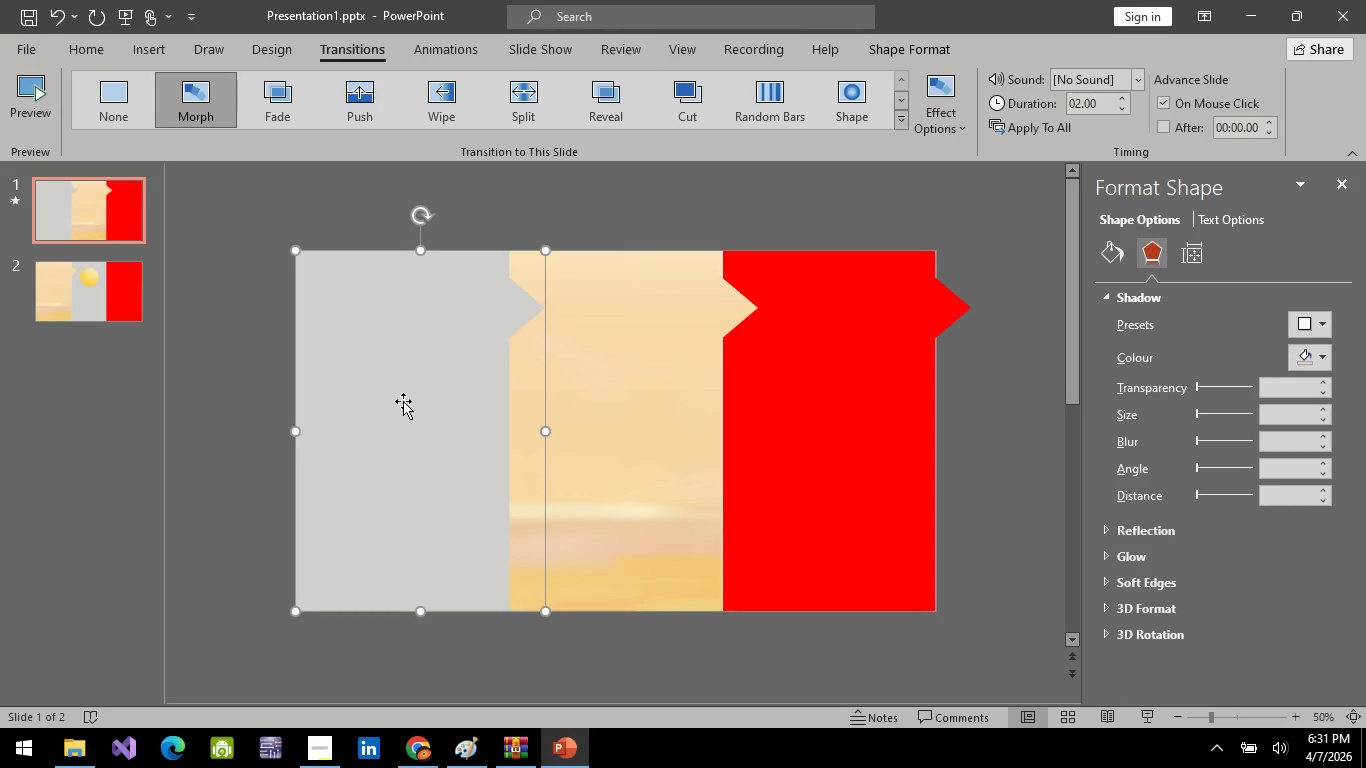 
right_click([403, 401])
 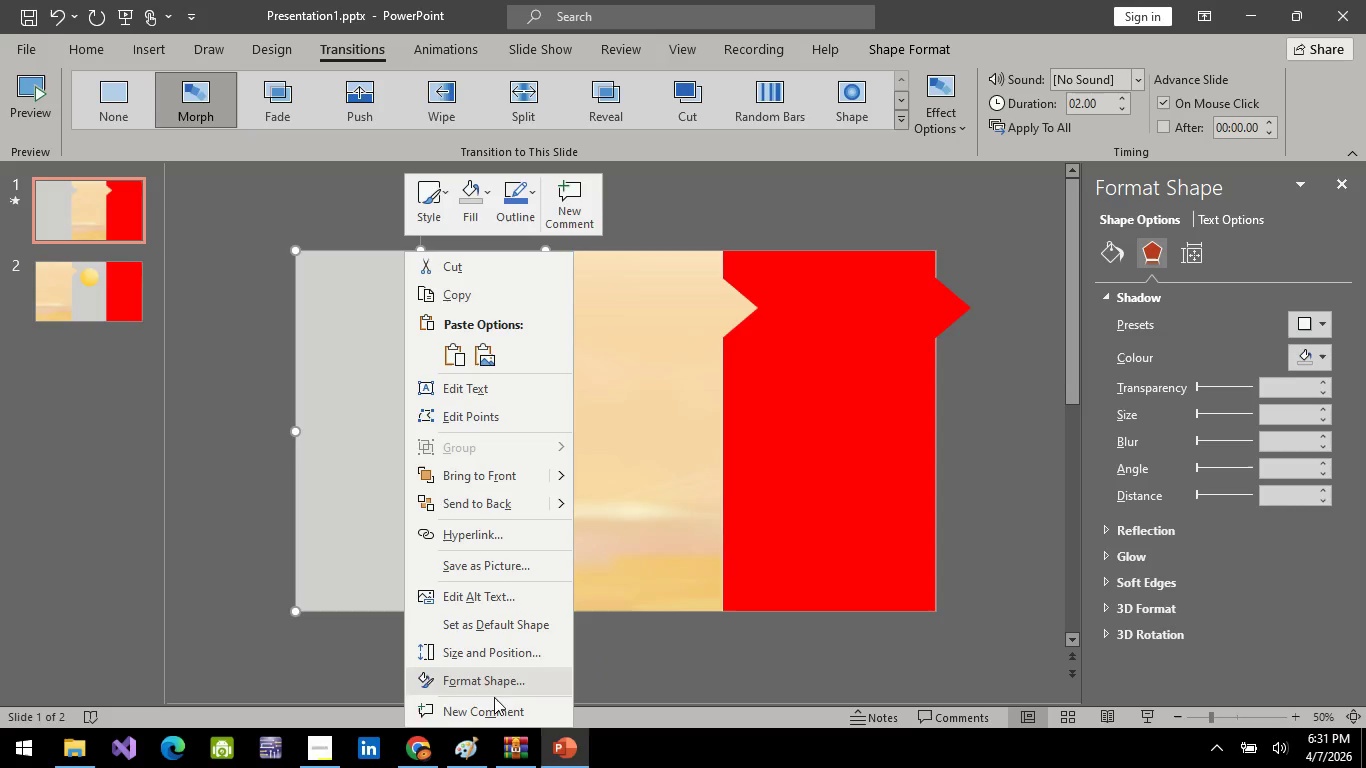 
left_click([495, 679])
 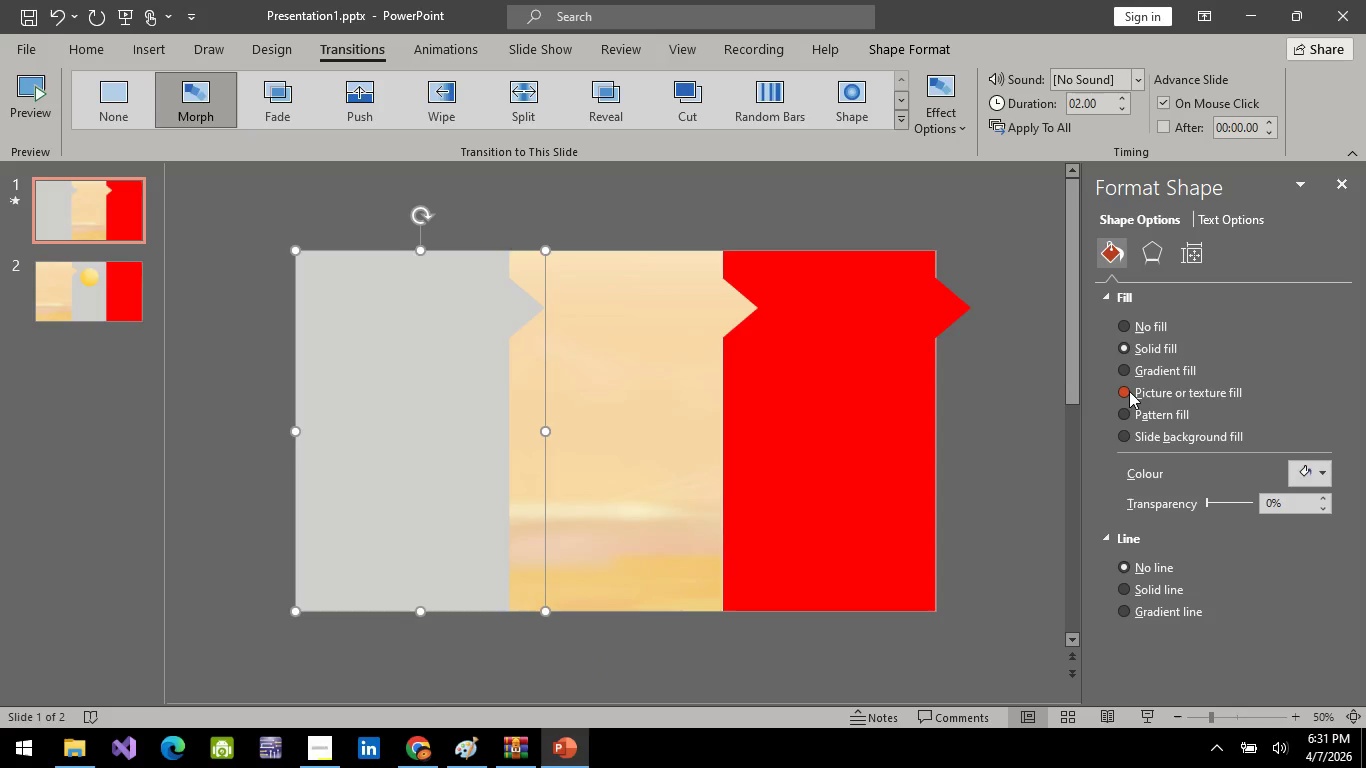 
left_click([1129, 391])
 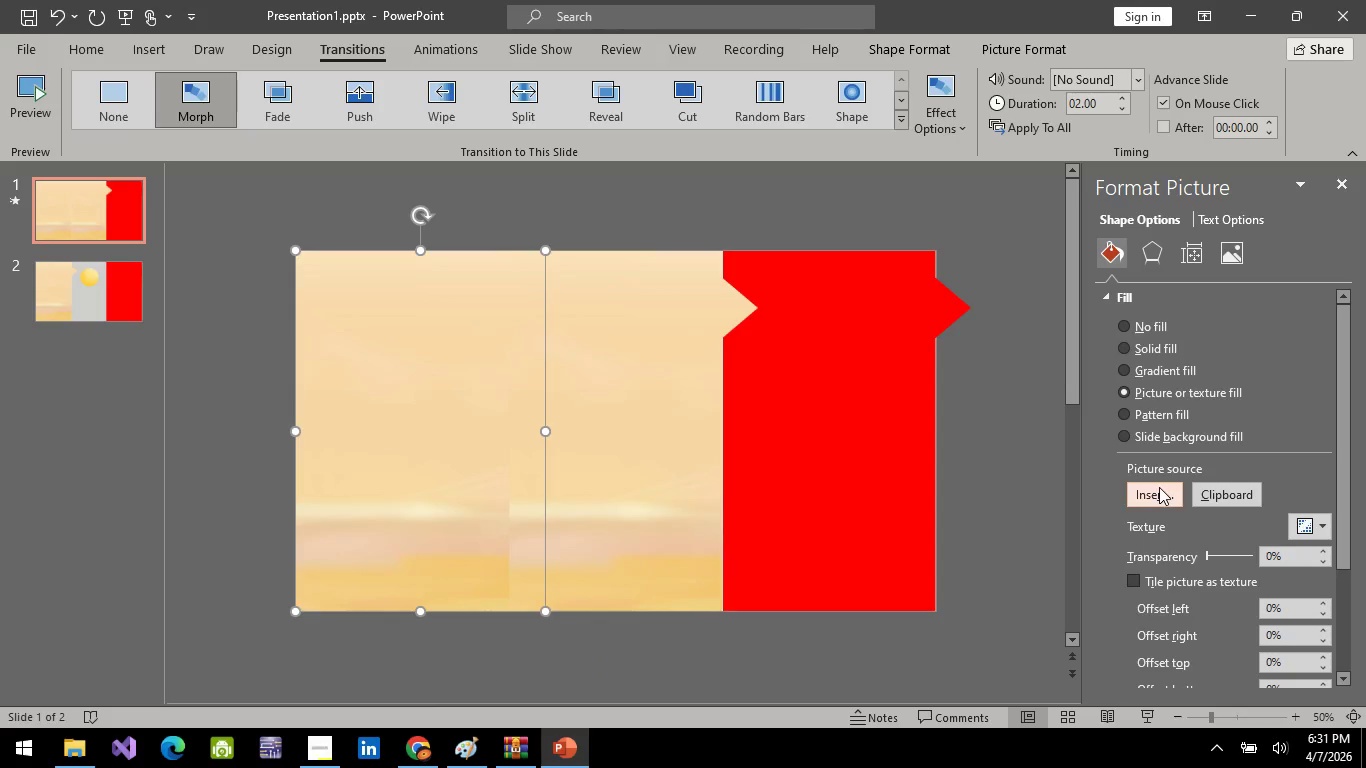 
left_click([1159, 487])
 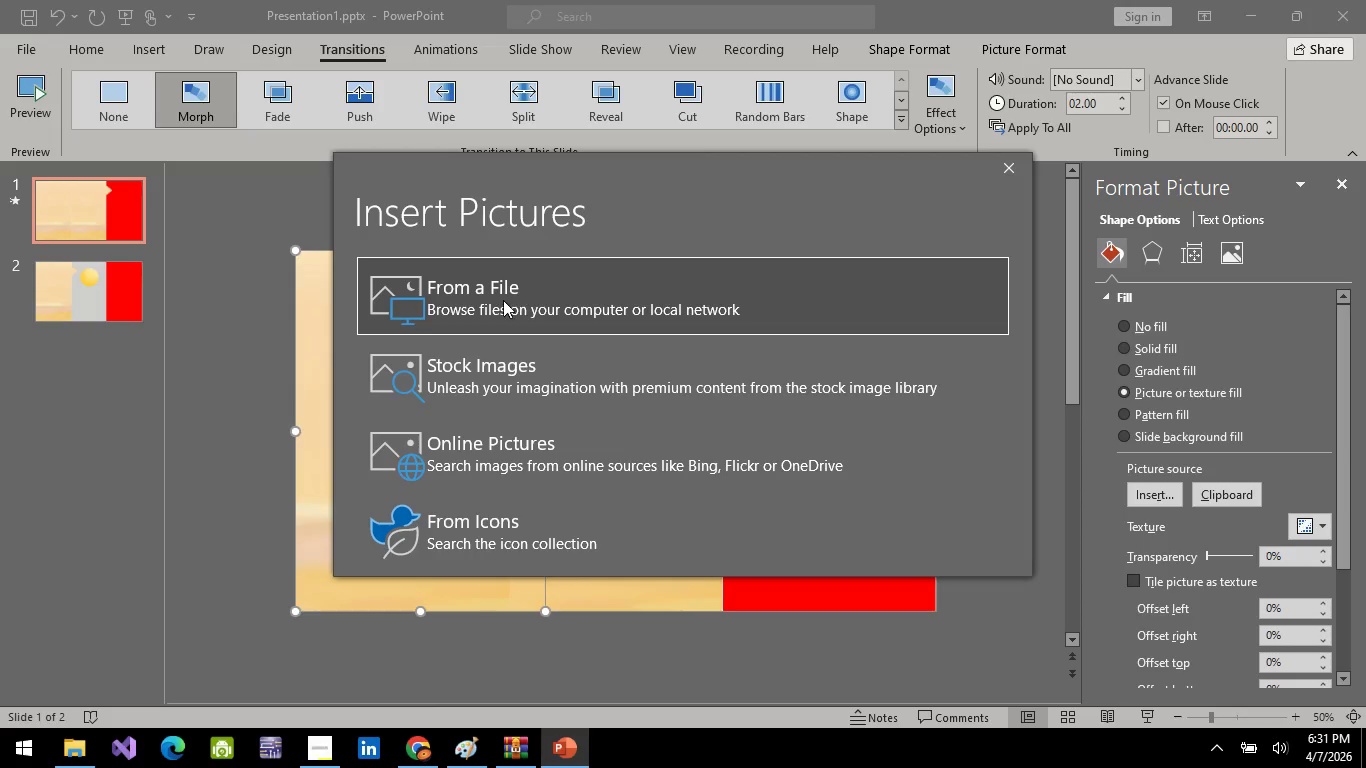 
left_click([502, 288])
 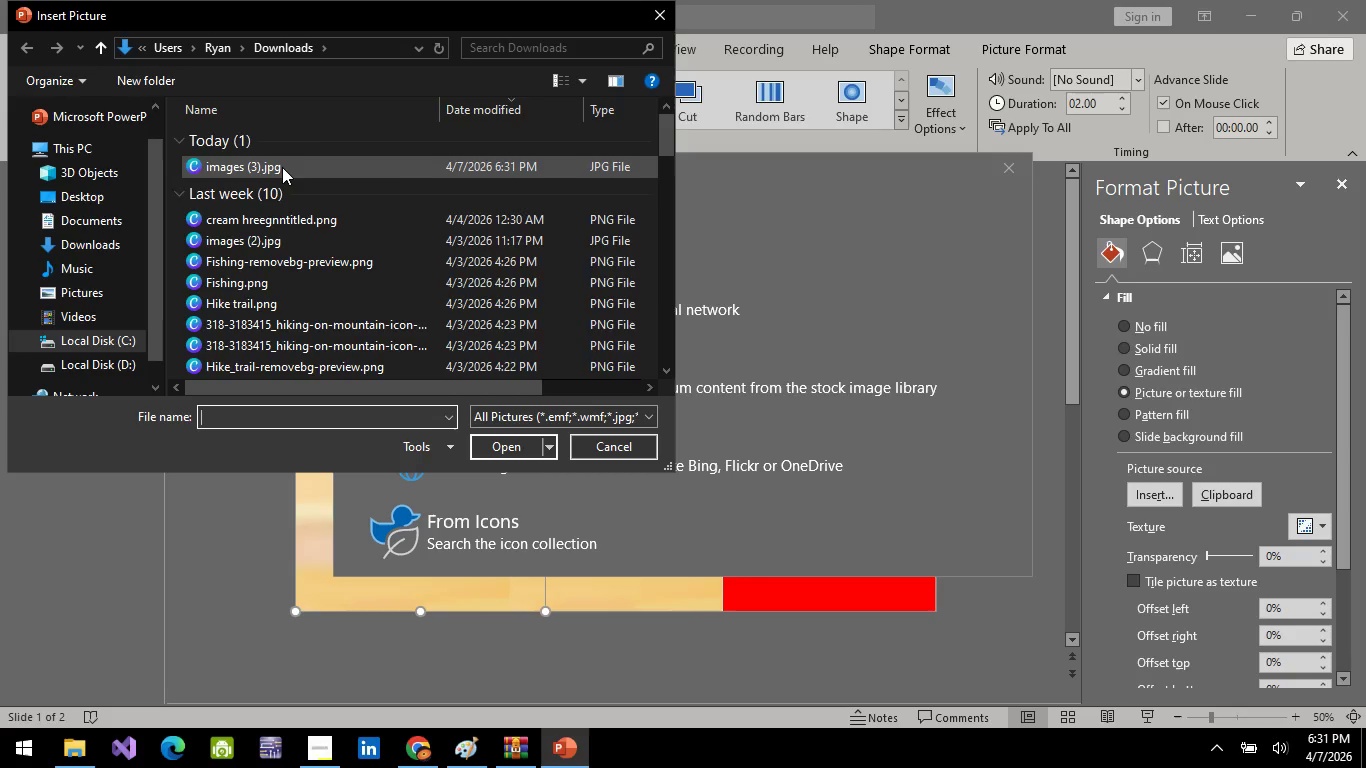 
left_click([281, 166])
 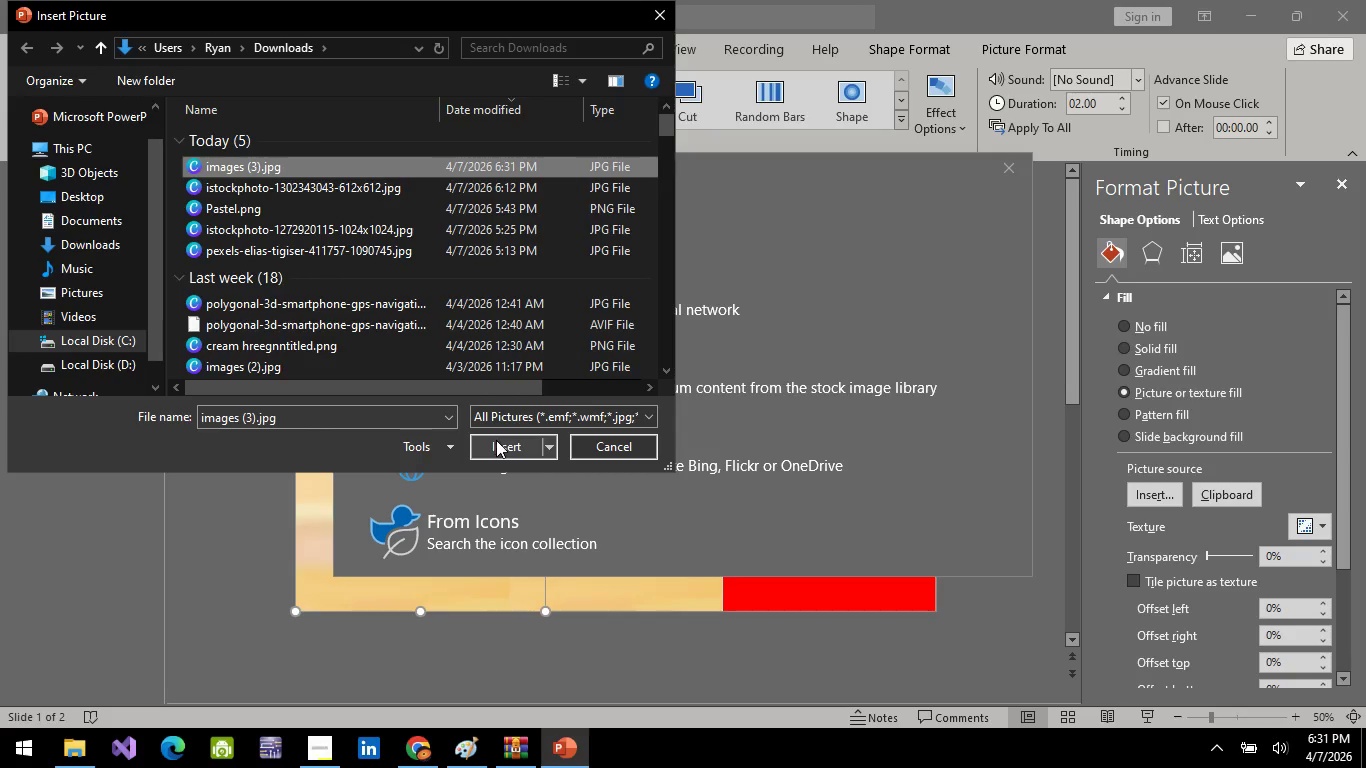 
left_click([496, 440])
 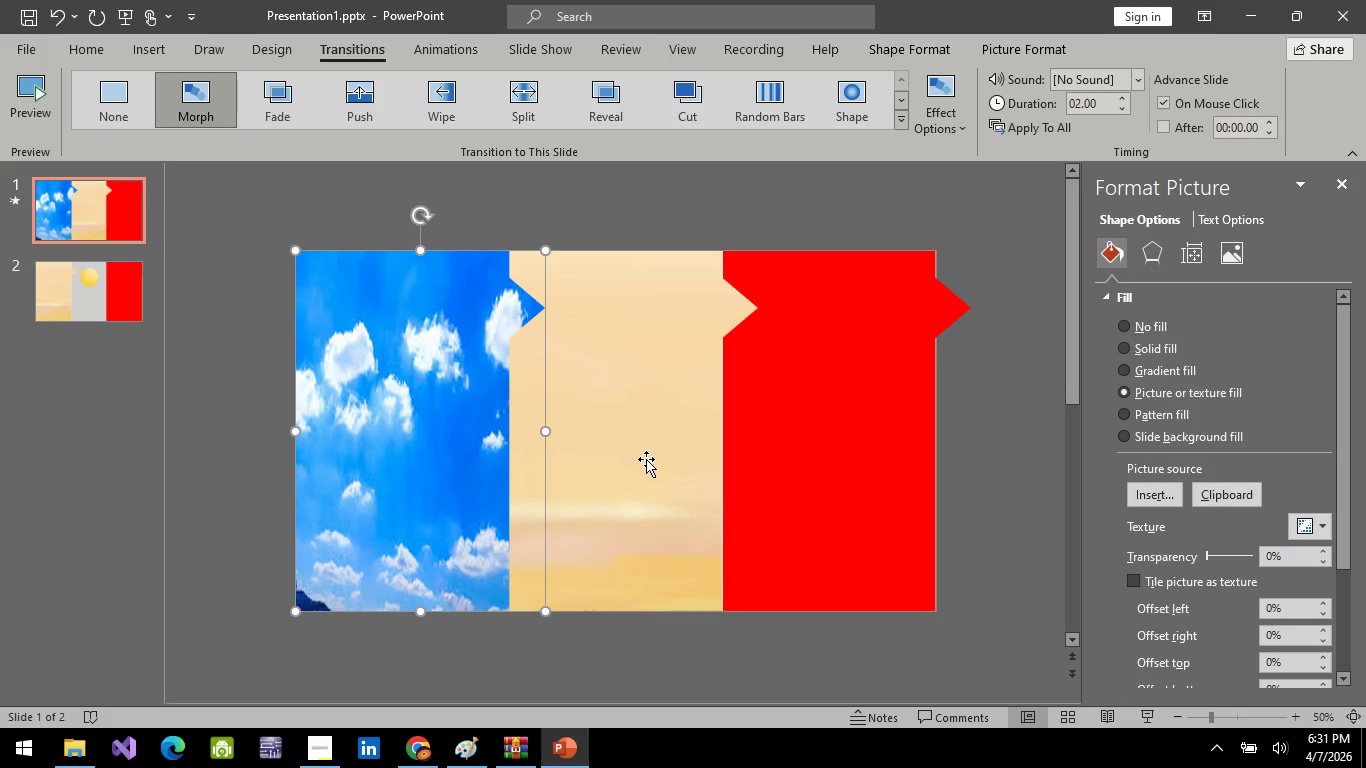 
left_click([612, 465])
 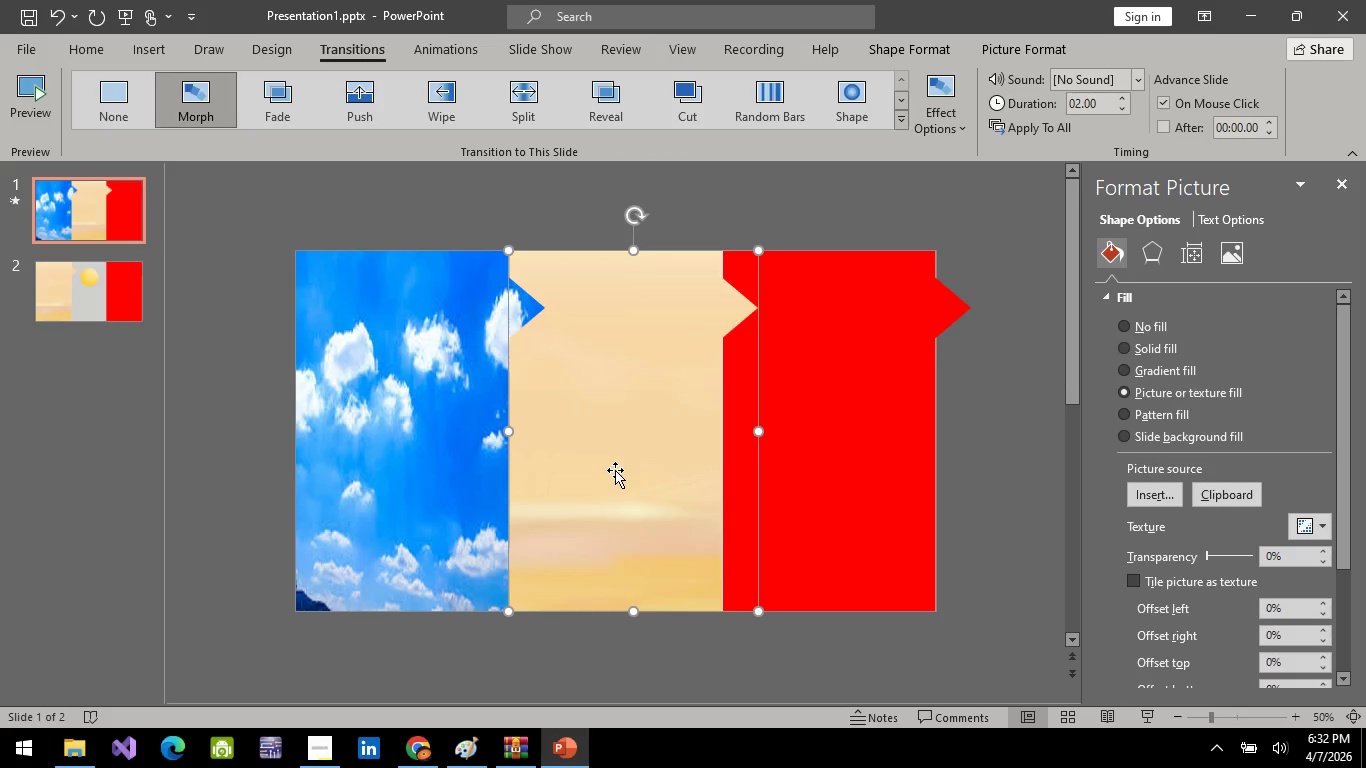 
left_click([363, 431])
 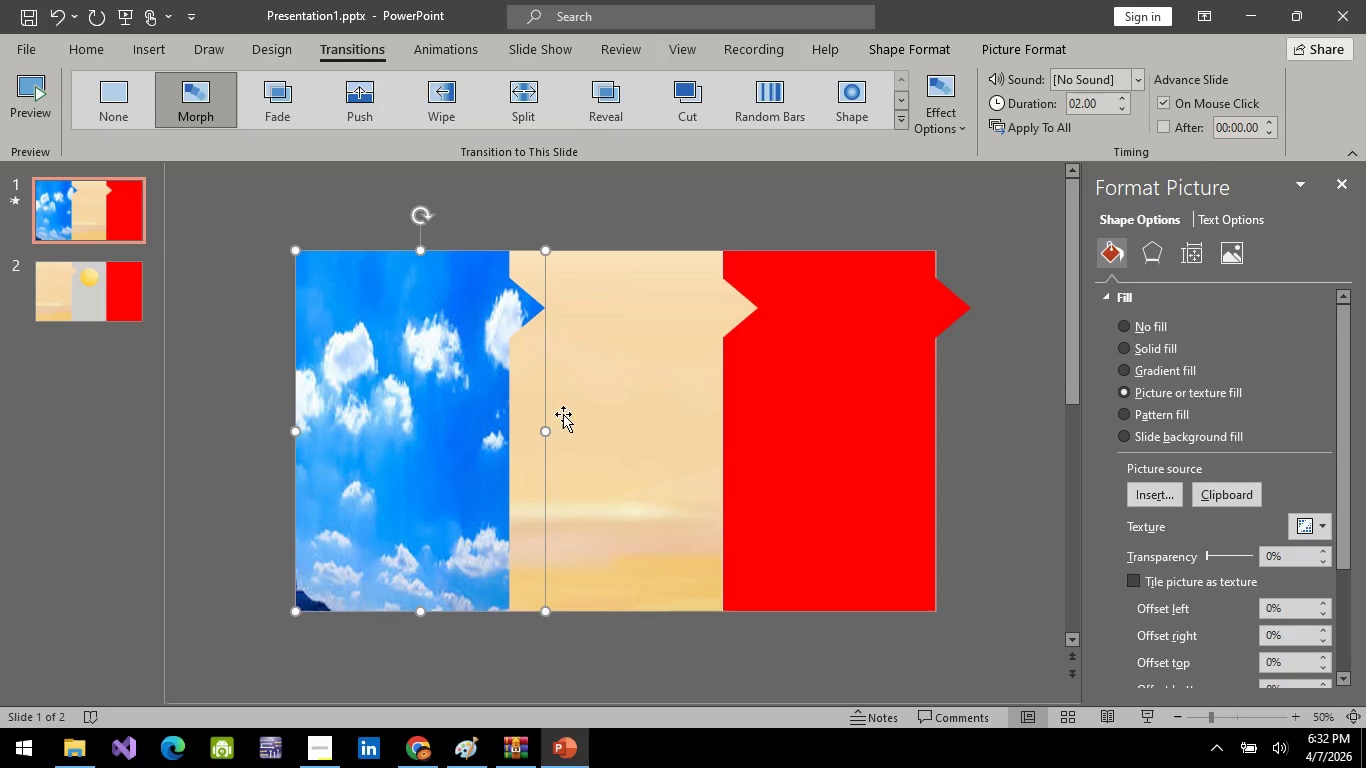 
left_click([825, 457])
 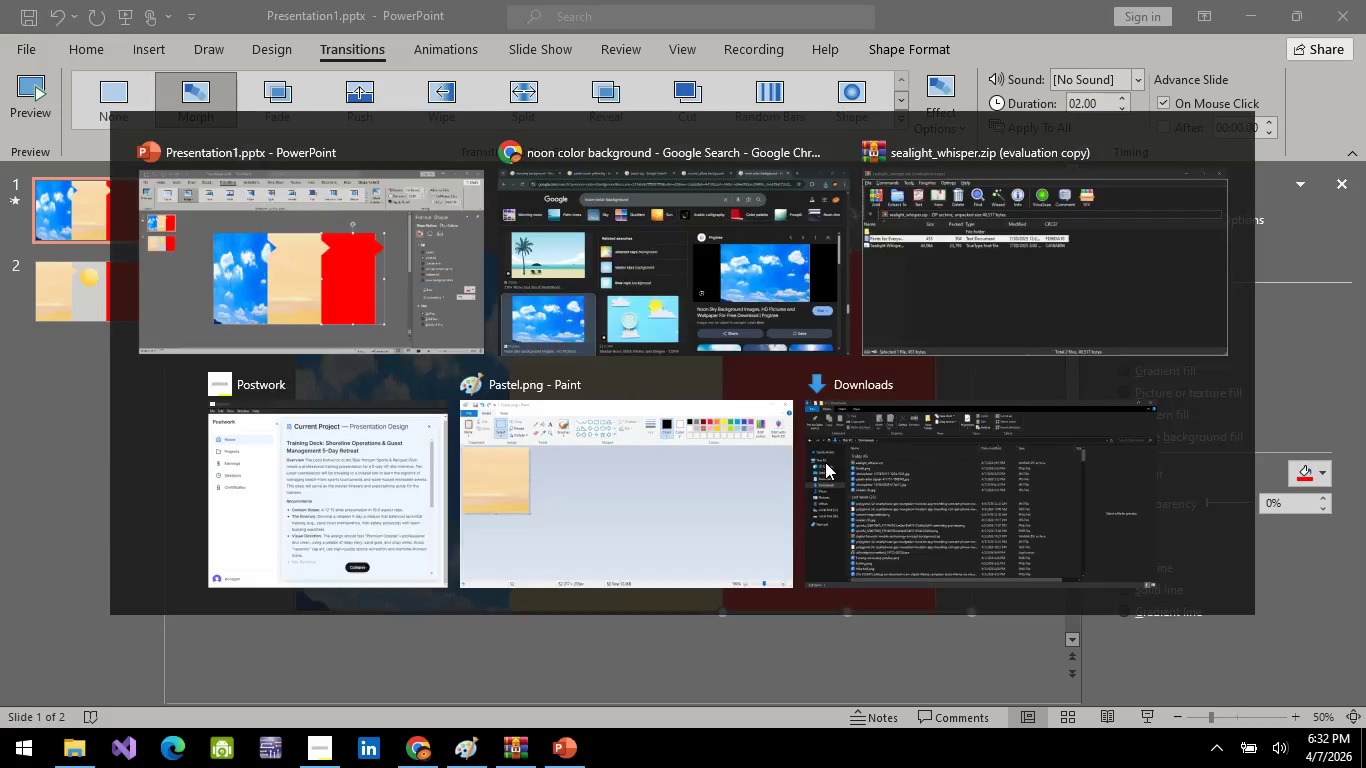 
key(Alt+AltLeft)
 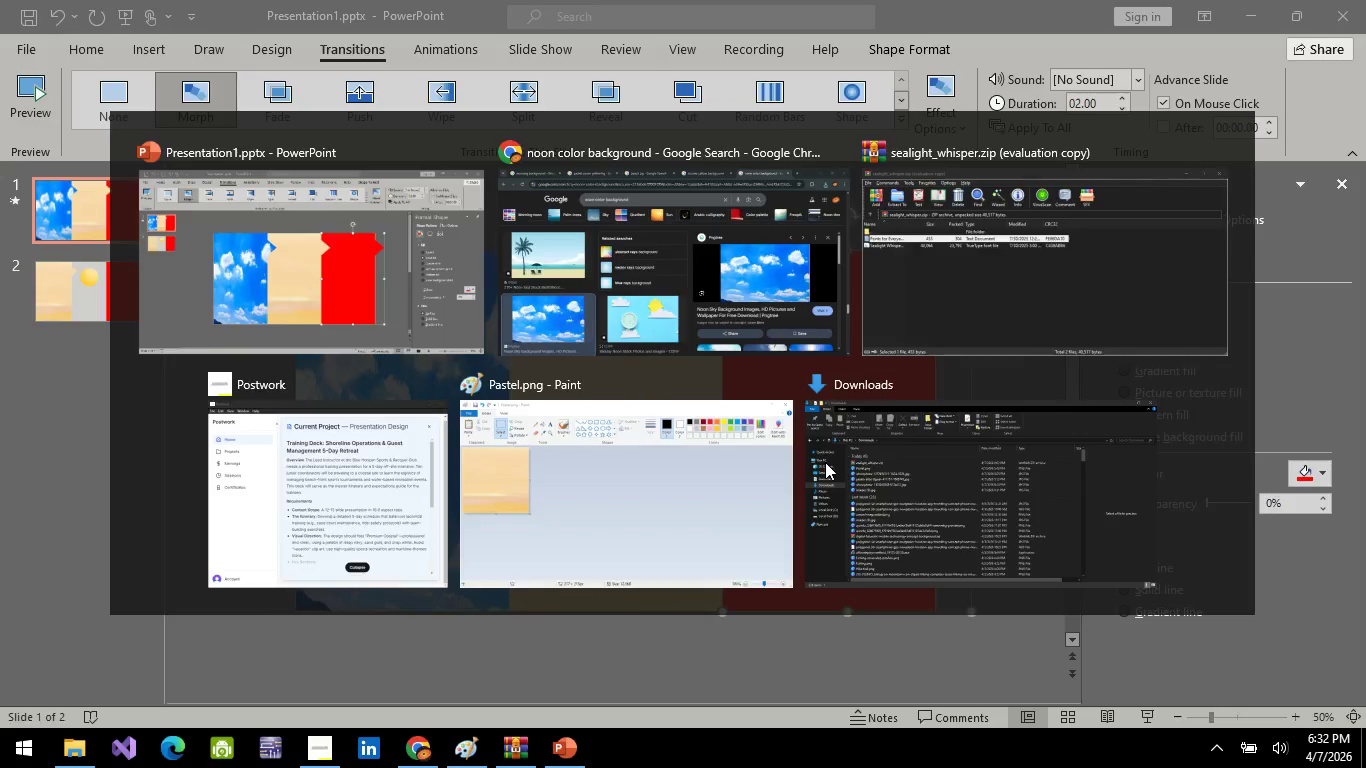 
key(Alt+Tab)
 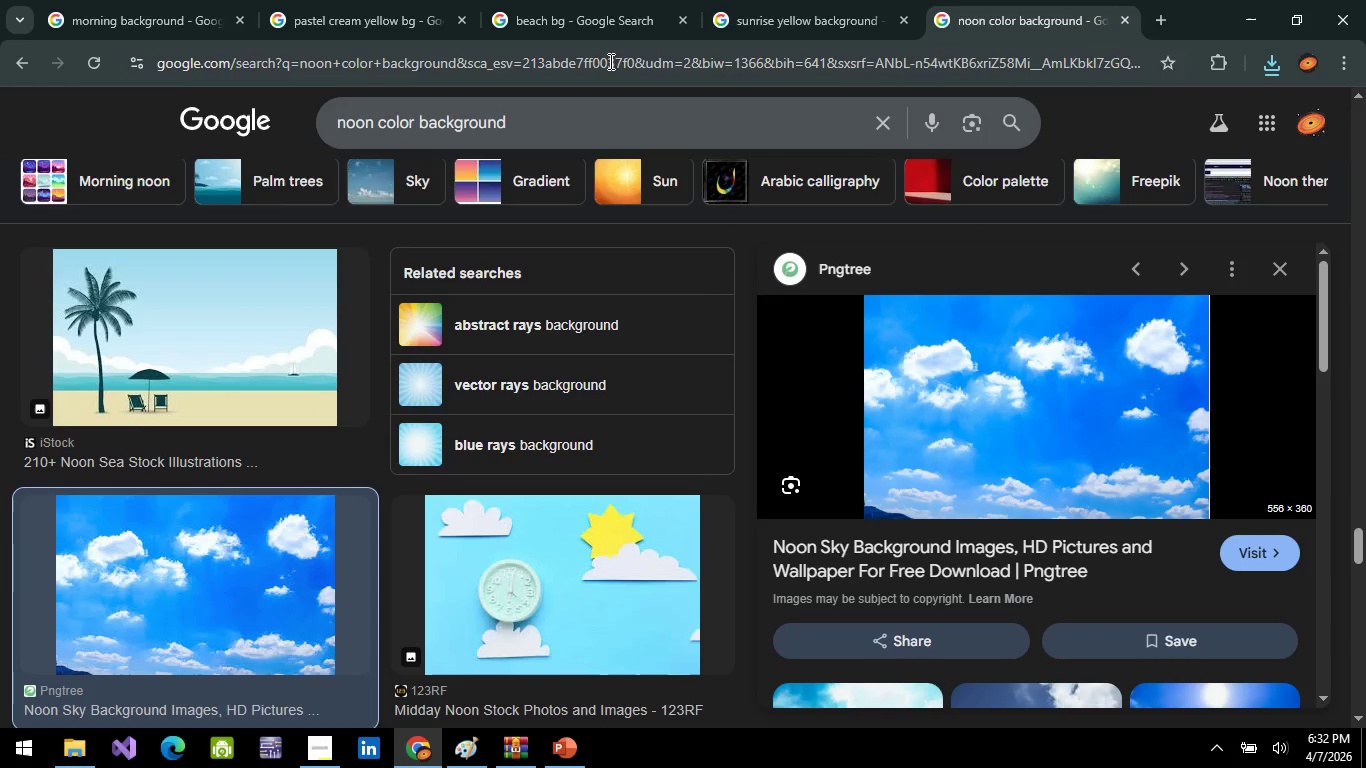 
left_click([610, 61])
 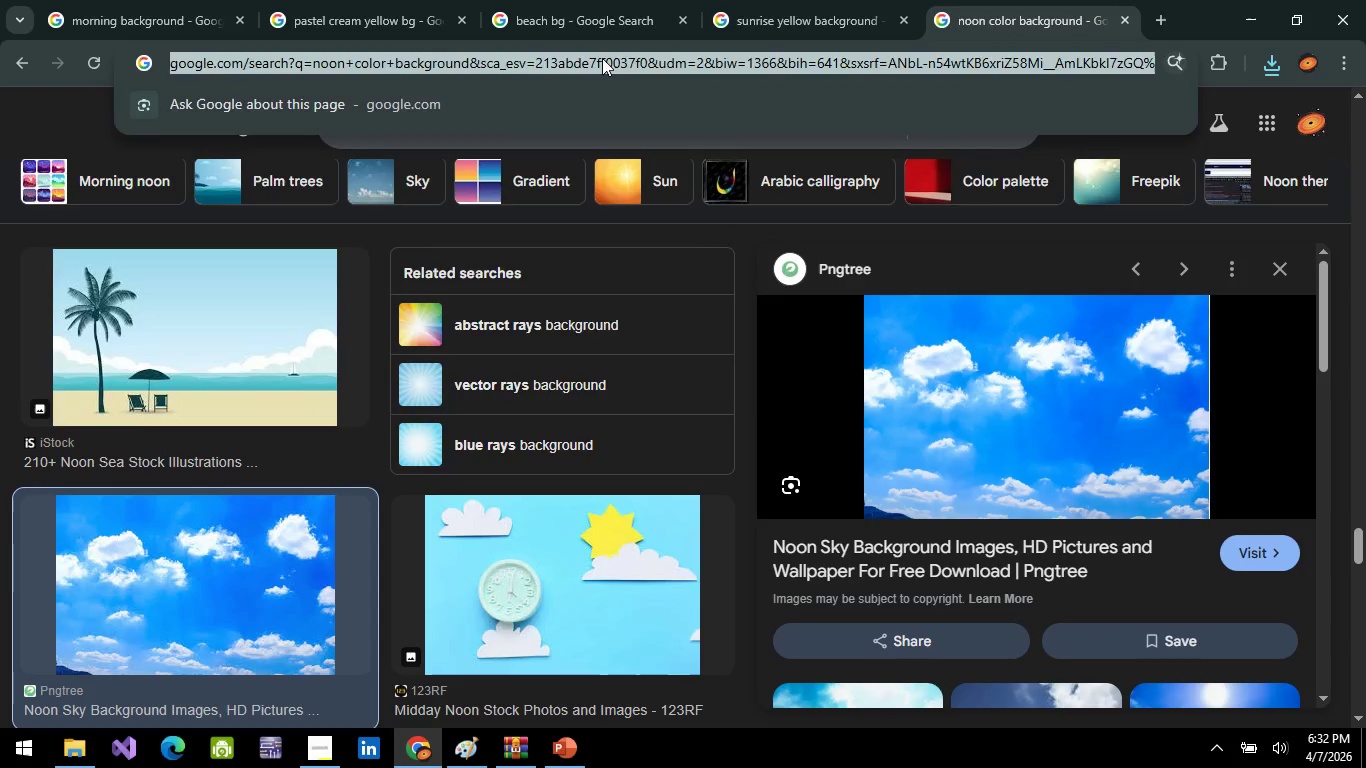 
type(night )
 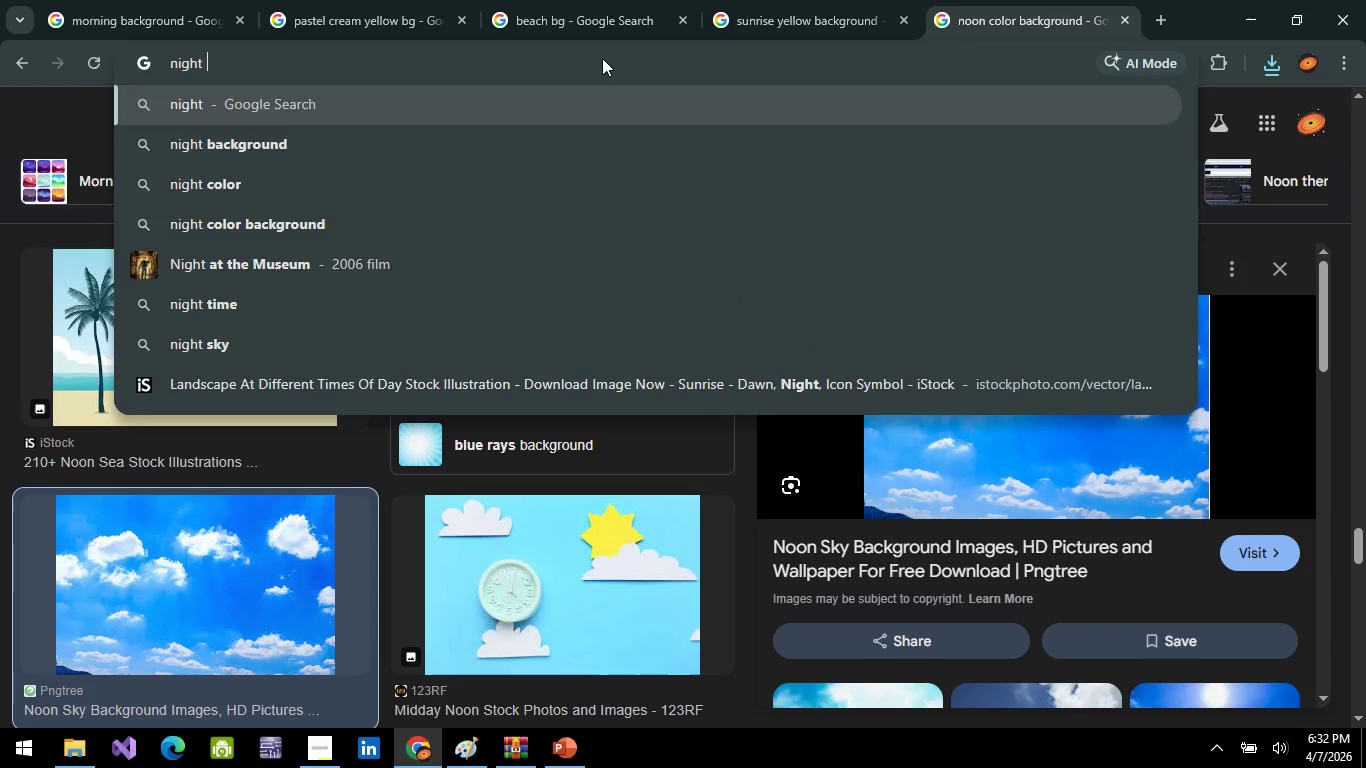 
key(ArrowDown)
 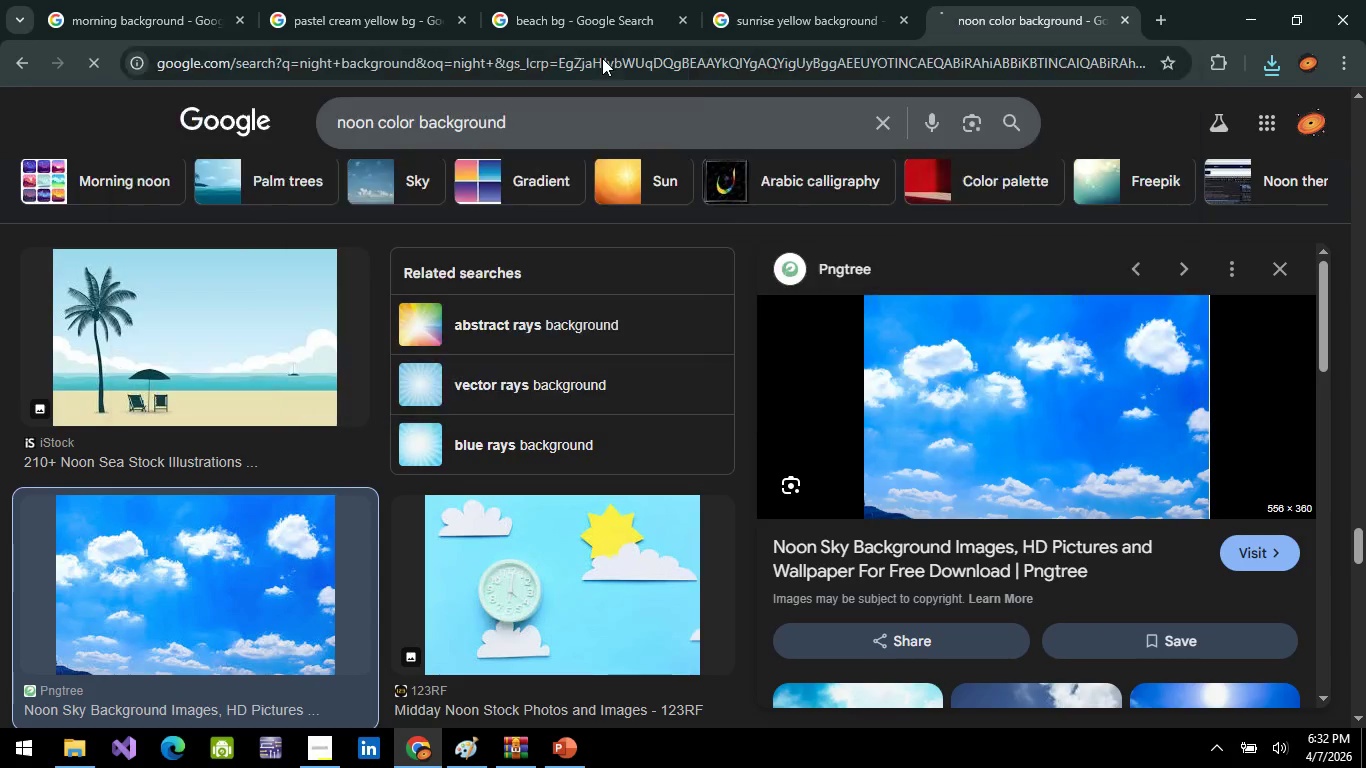 
key(Enter)
 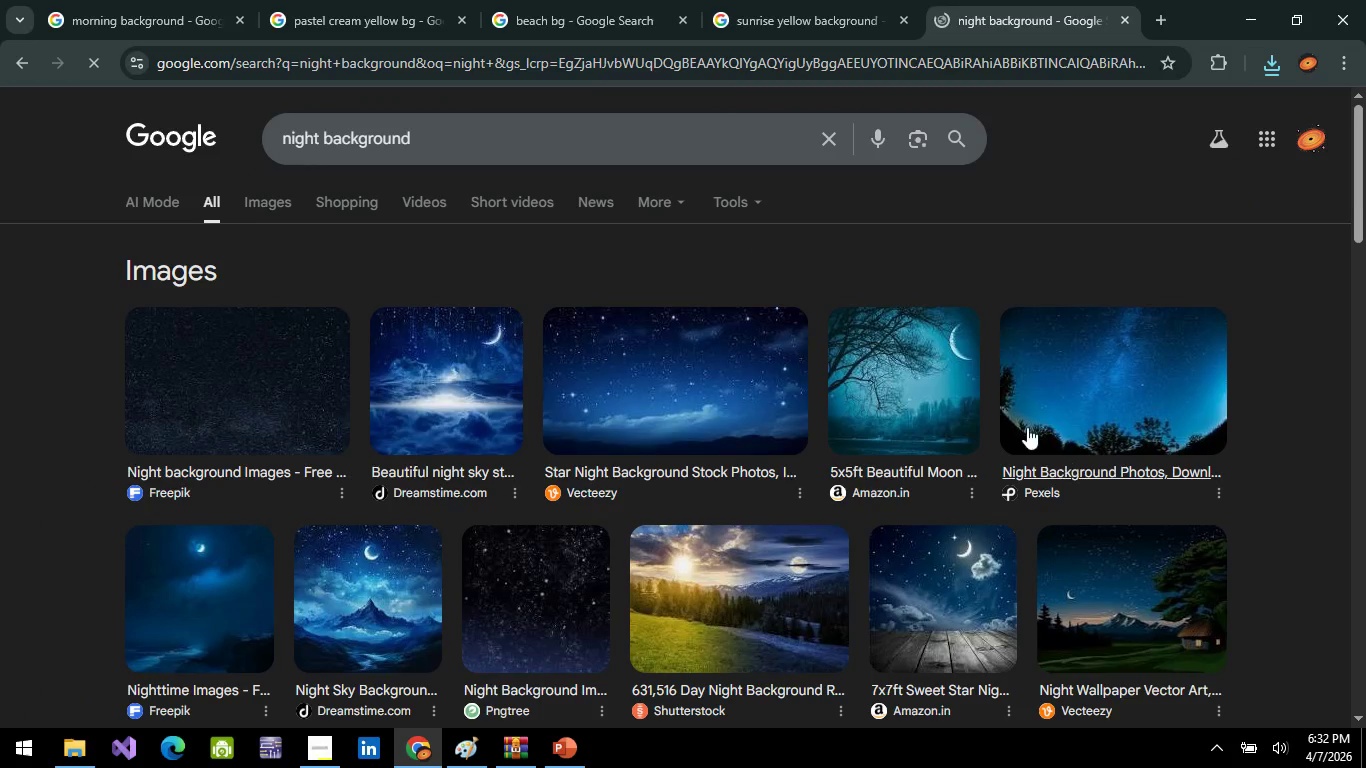 
scroll: coordinate [1004, 469], scroll_direction: up, amount: 3.0
 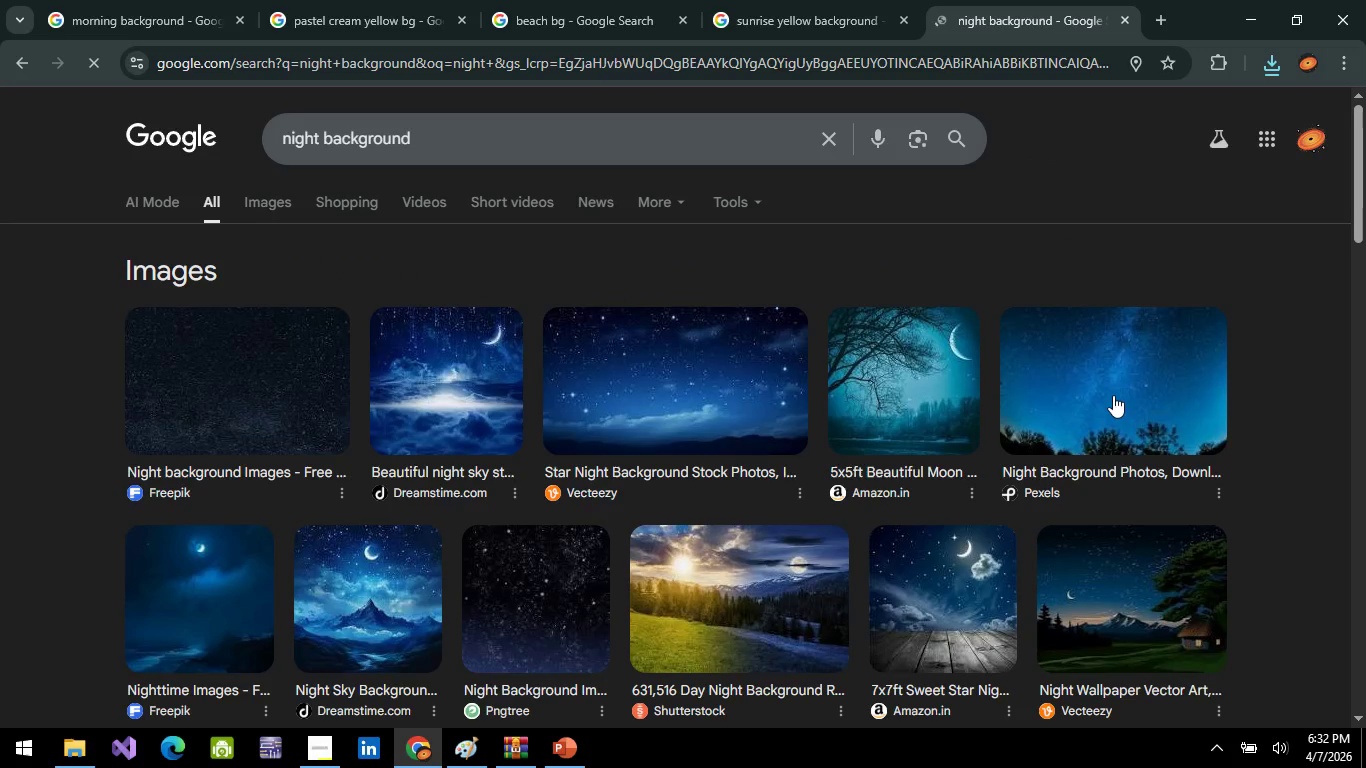 
left_click([1113, 395])
 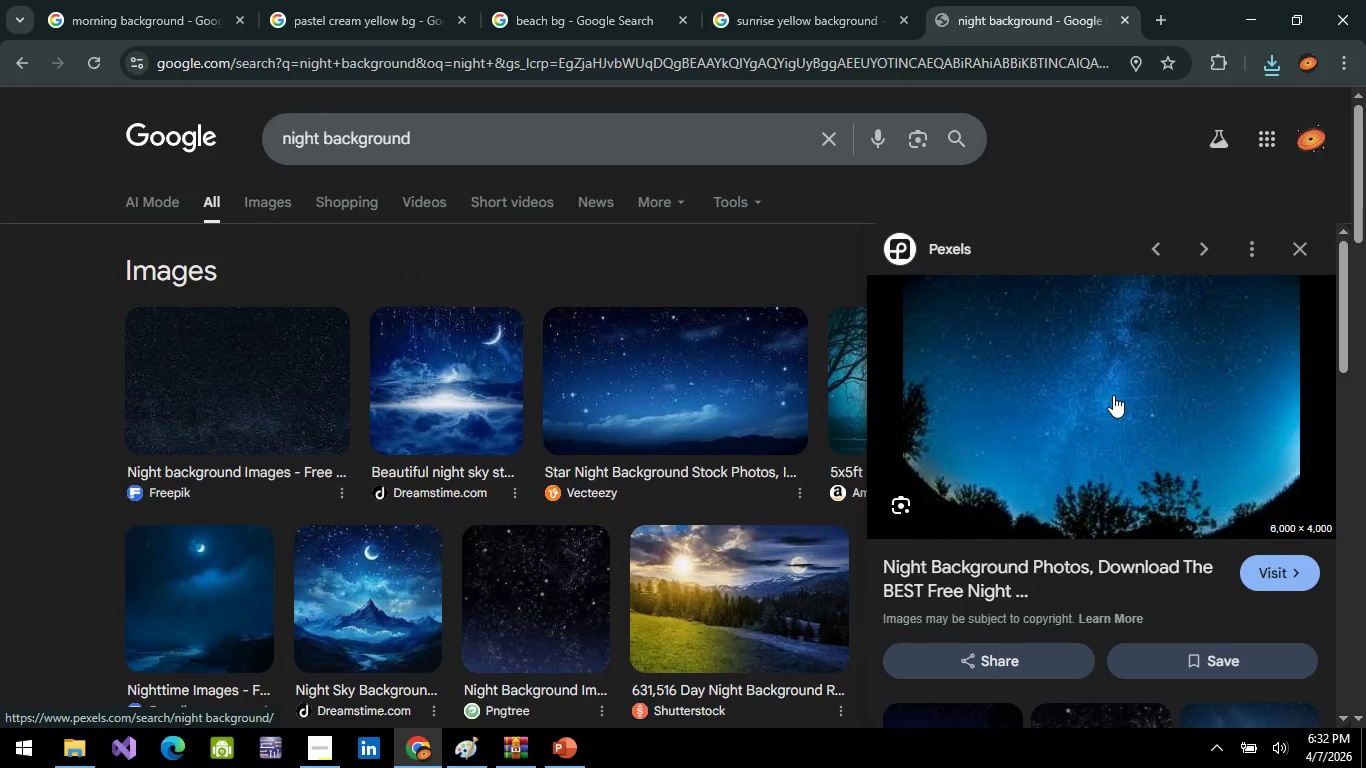 
right_click([1065, 376])
 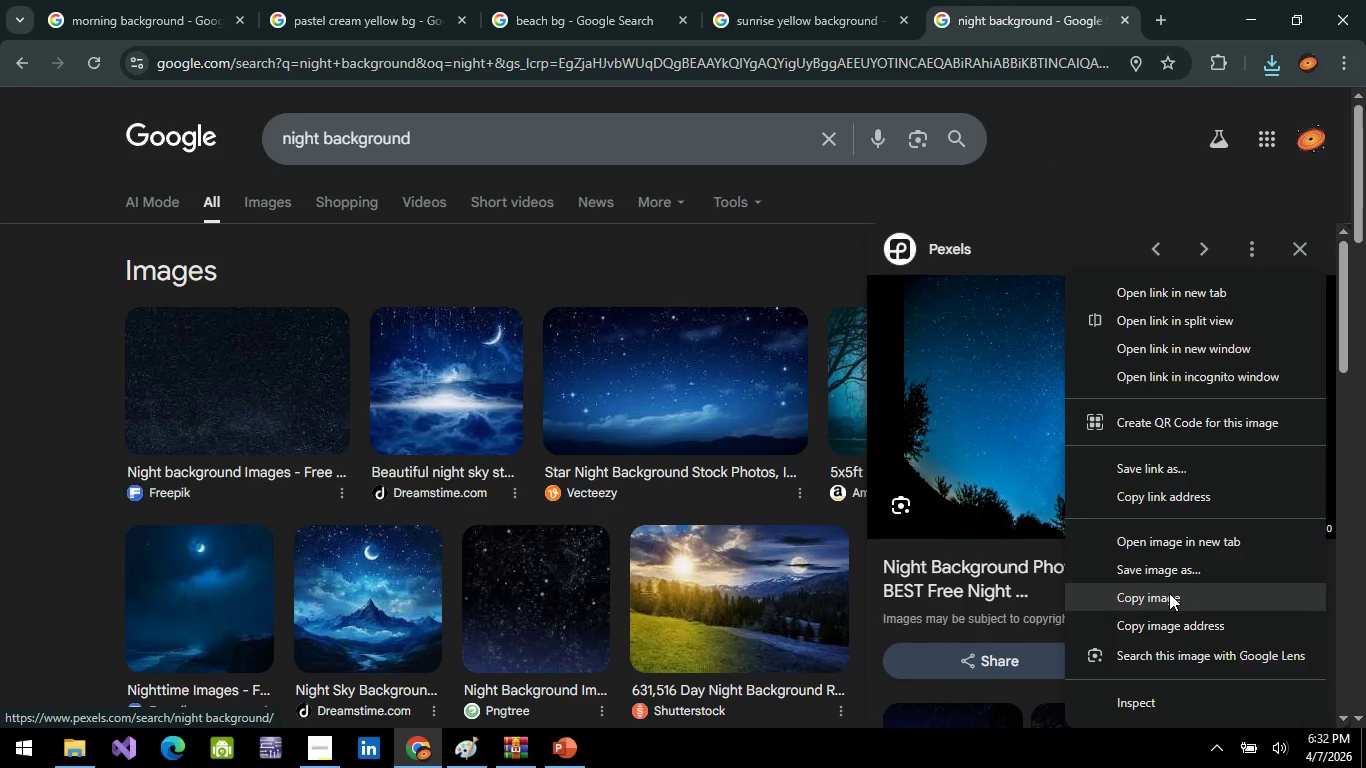 
left_click([1169, 593])
 